 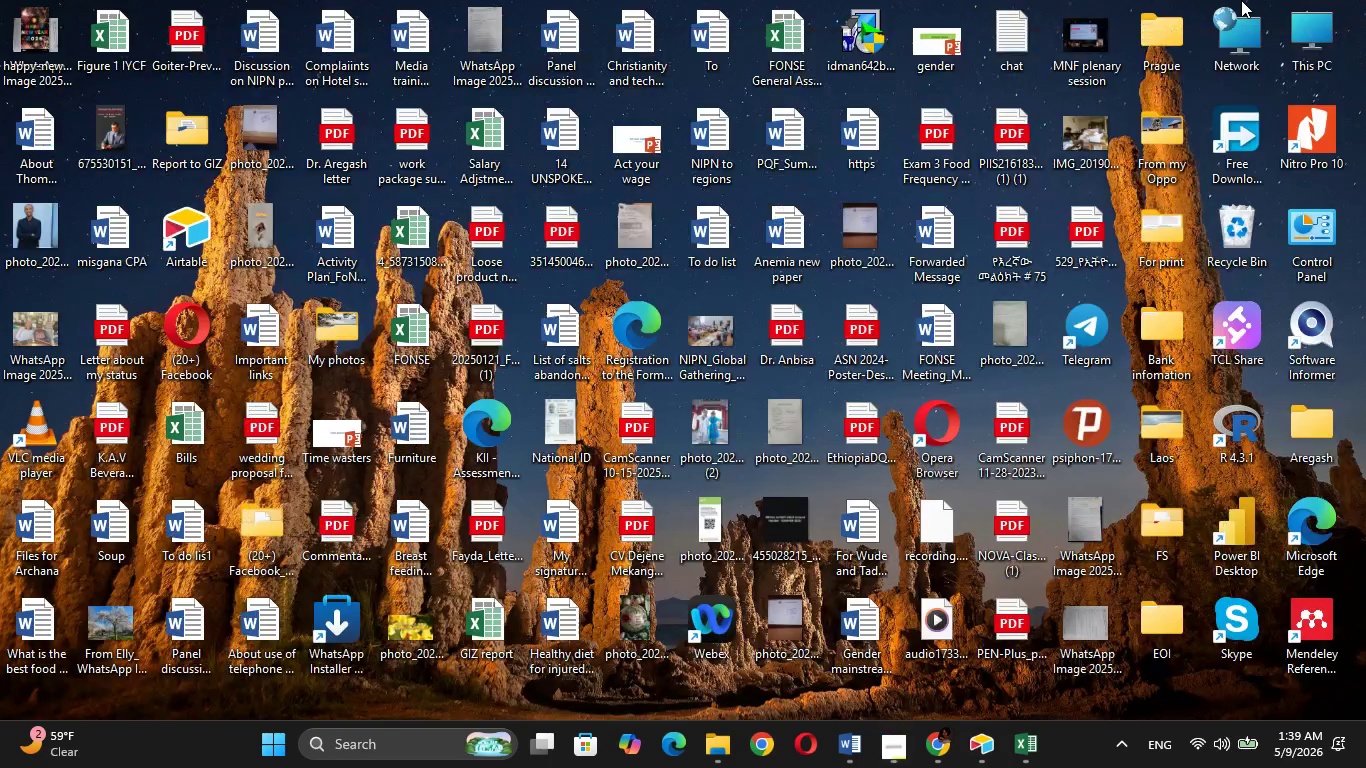 
left_click([963, 745])
 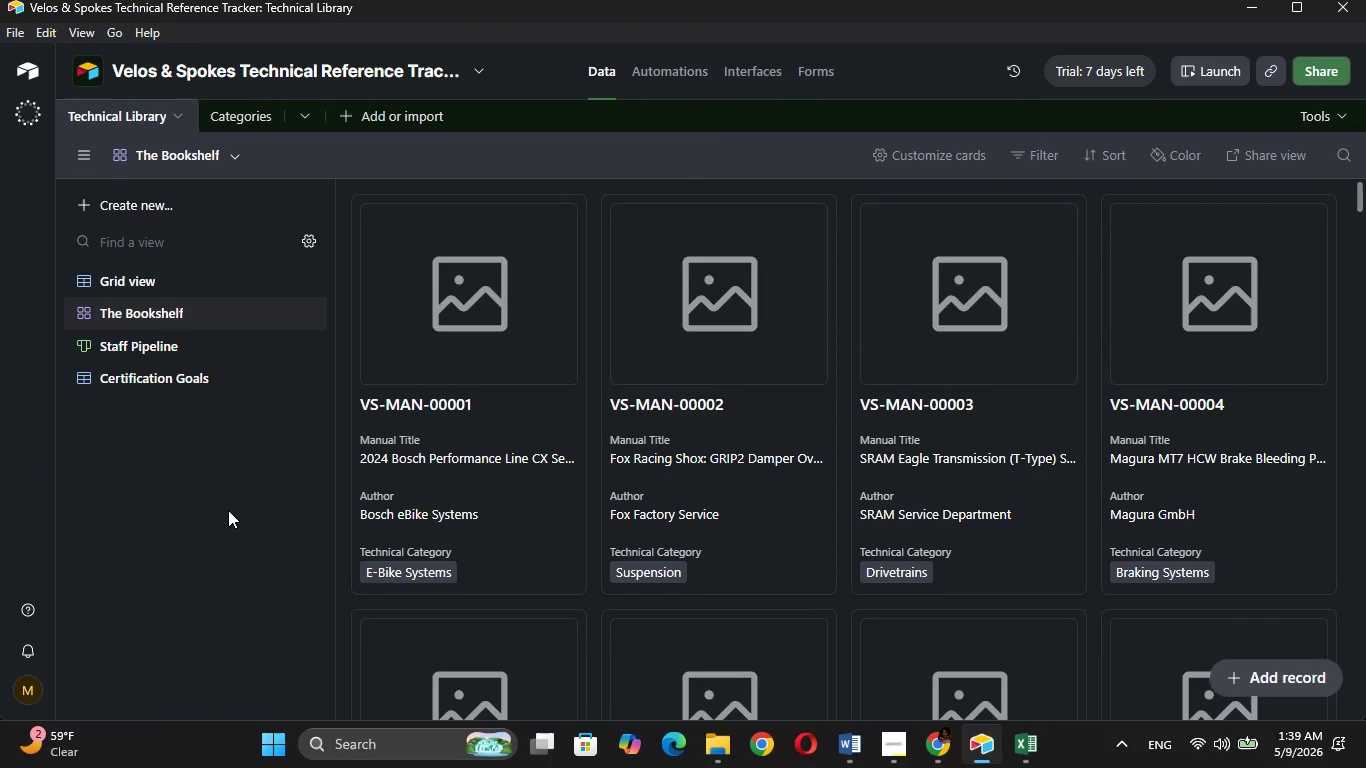 
wait(17.99)
 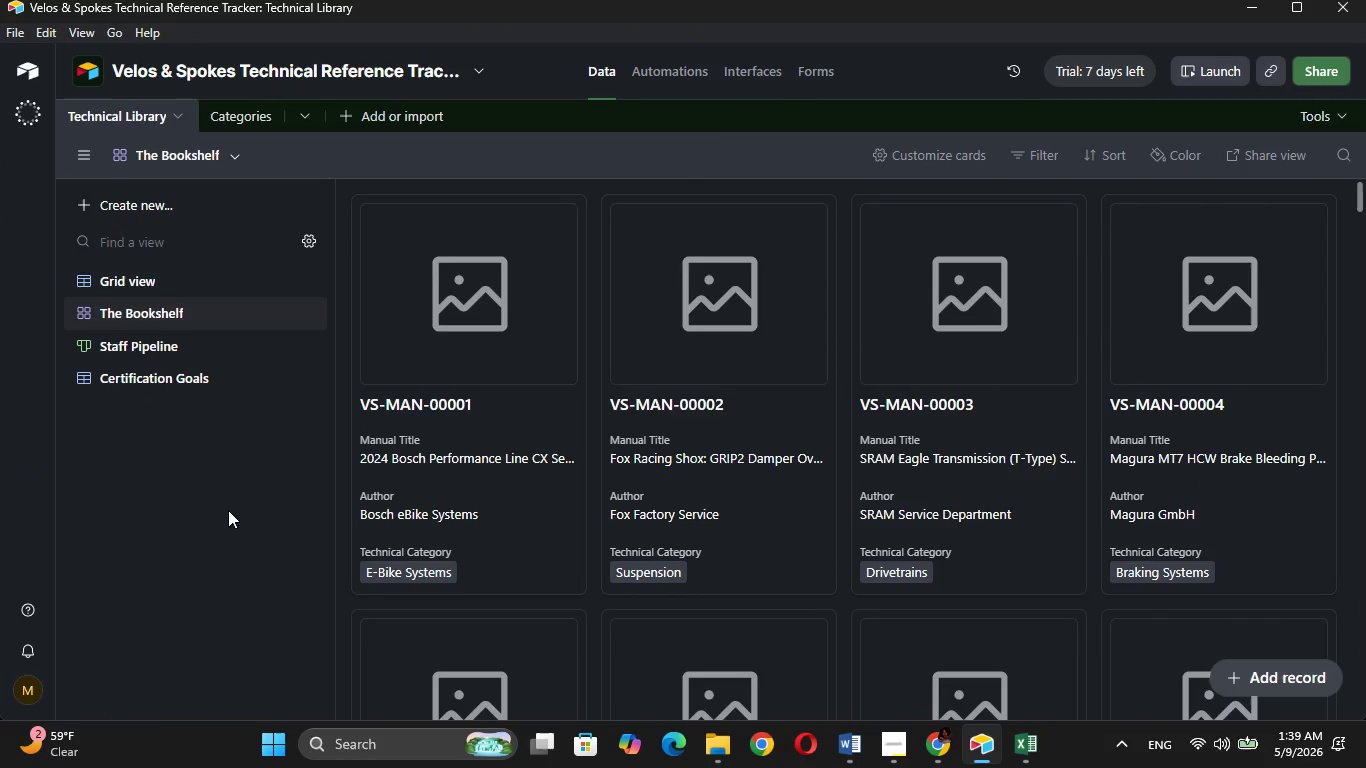 
left_click([725, 727])
 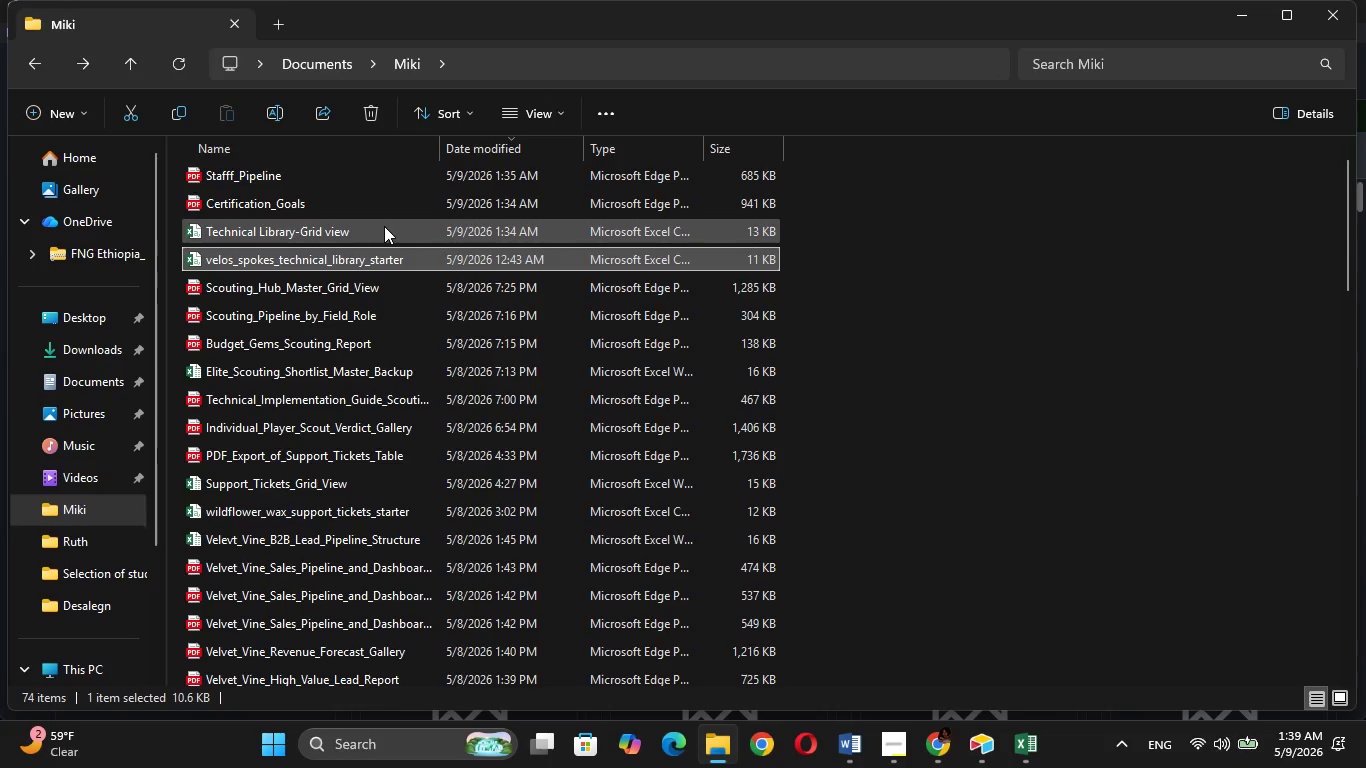 
double_click([384, 226])
 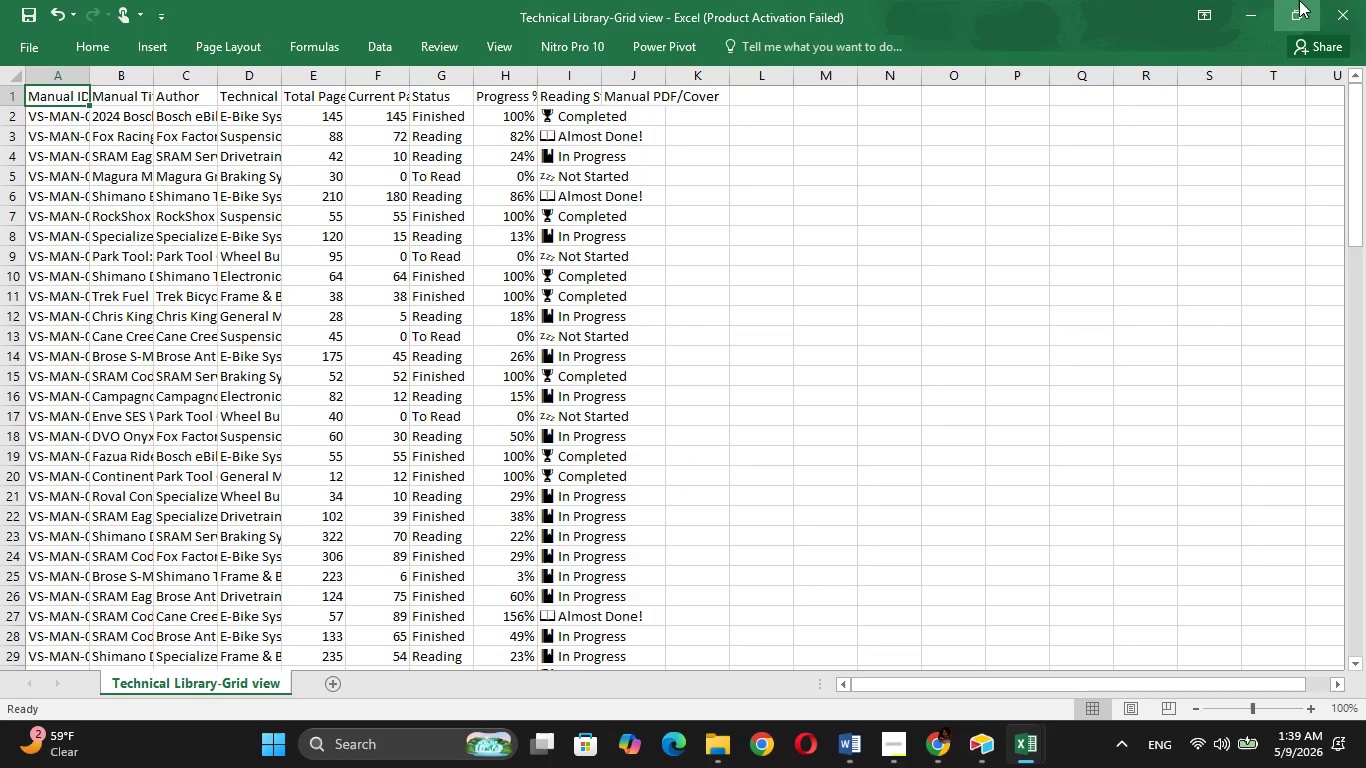 
left_click([1263, 0])
 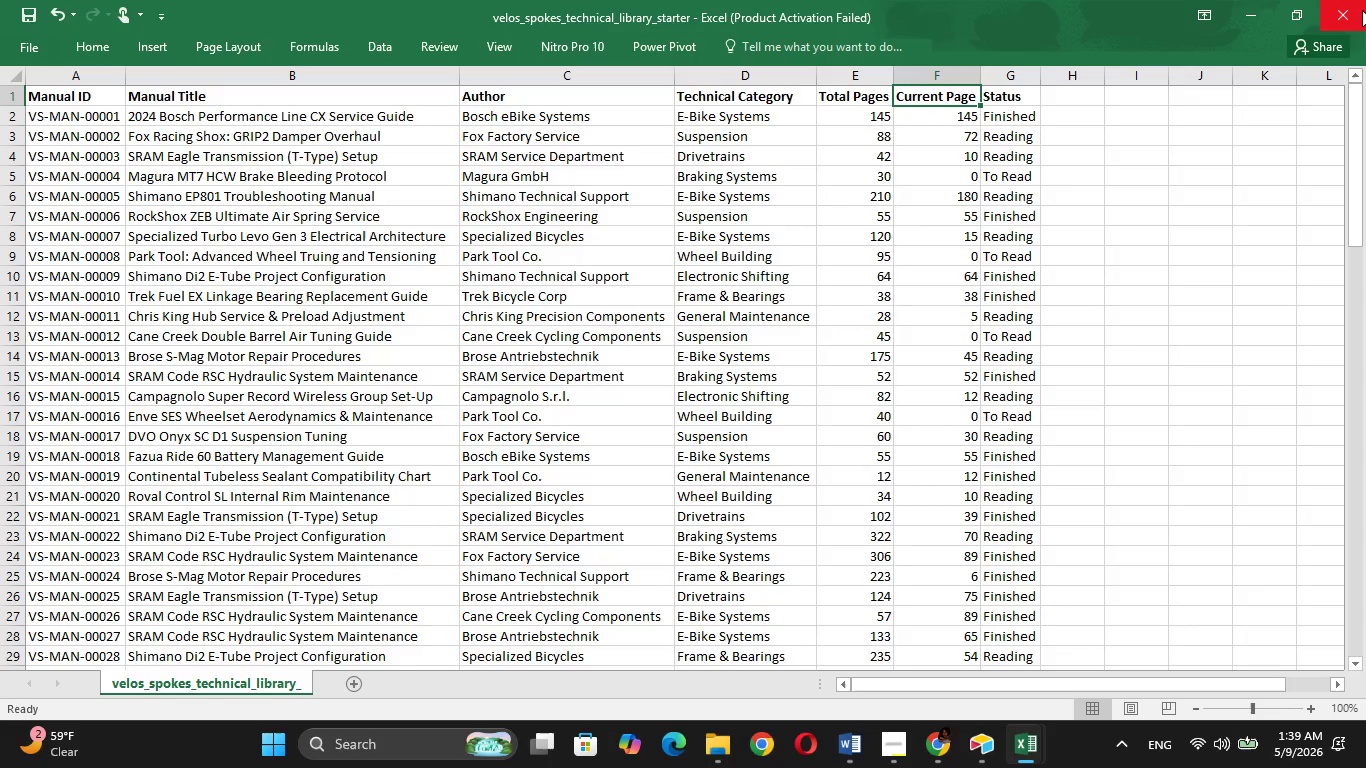 
left_click([1361, 9])
 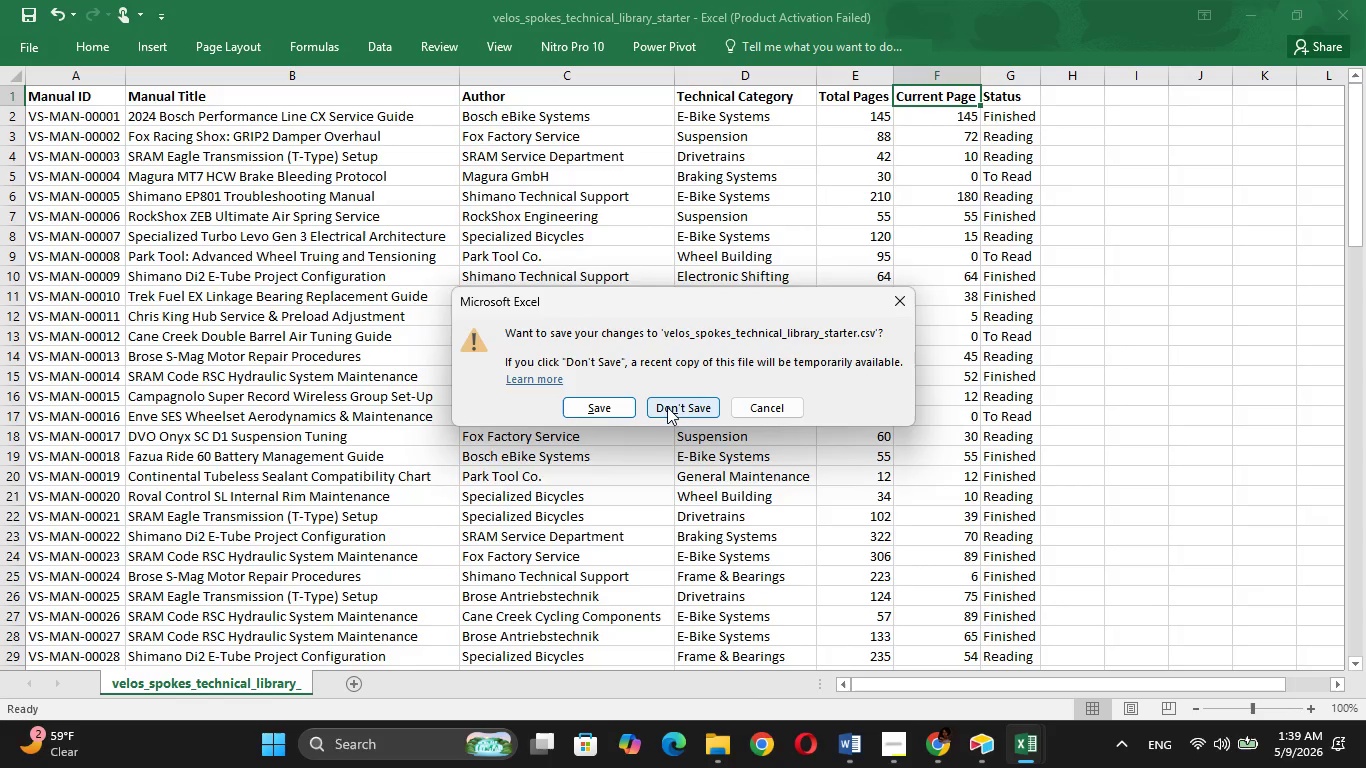 
left_click([671, 409])
 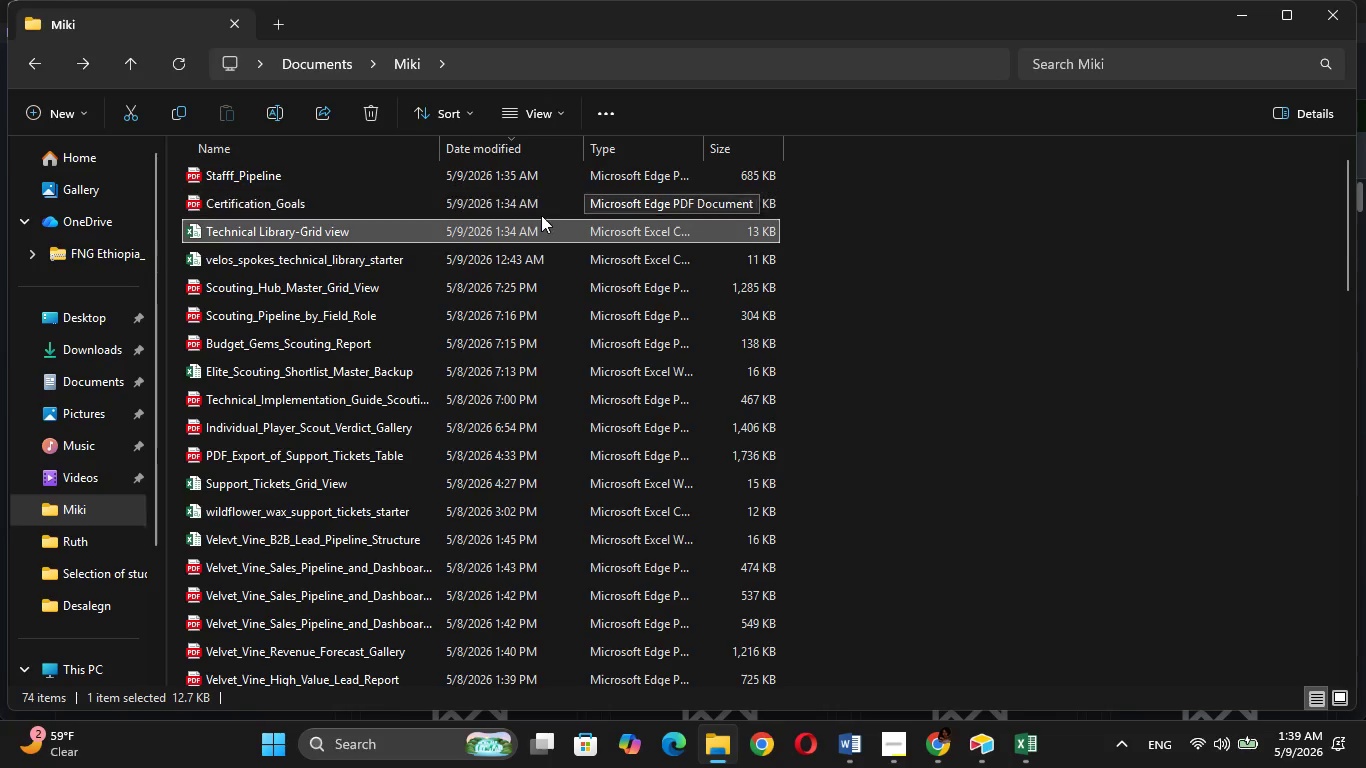 
left_click([468, 250])
 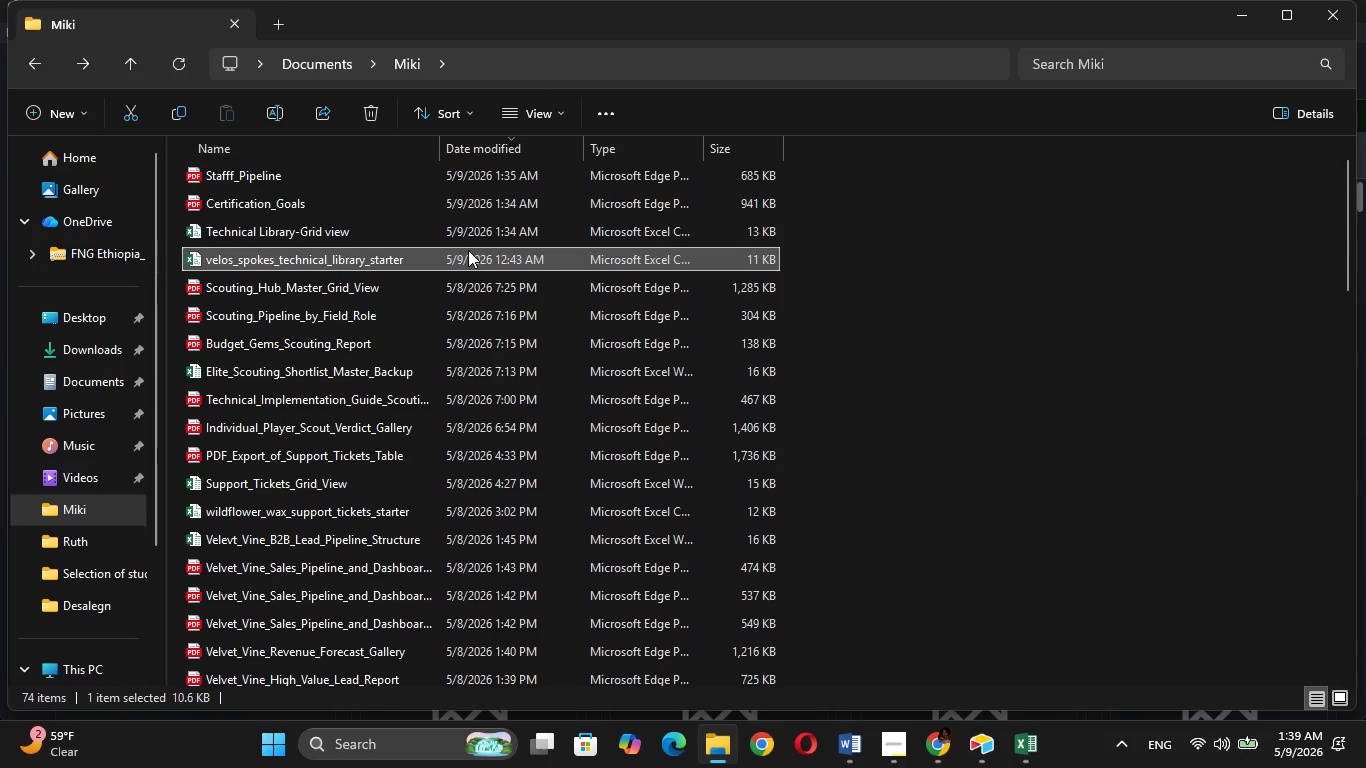 
key(ArrowUp)
 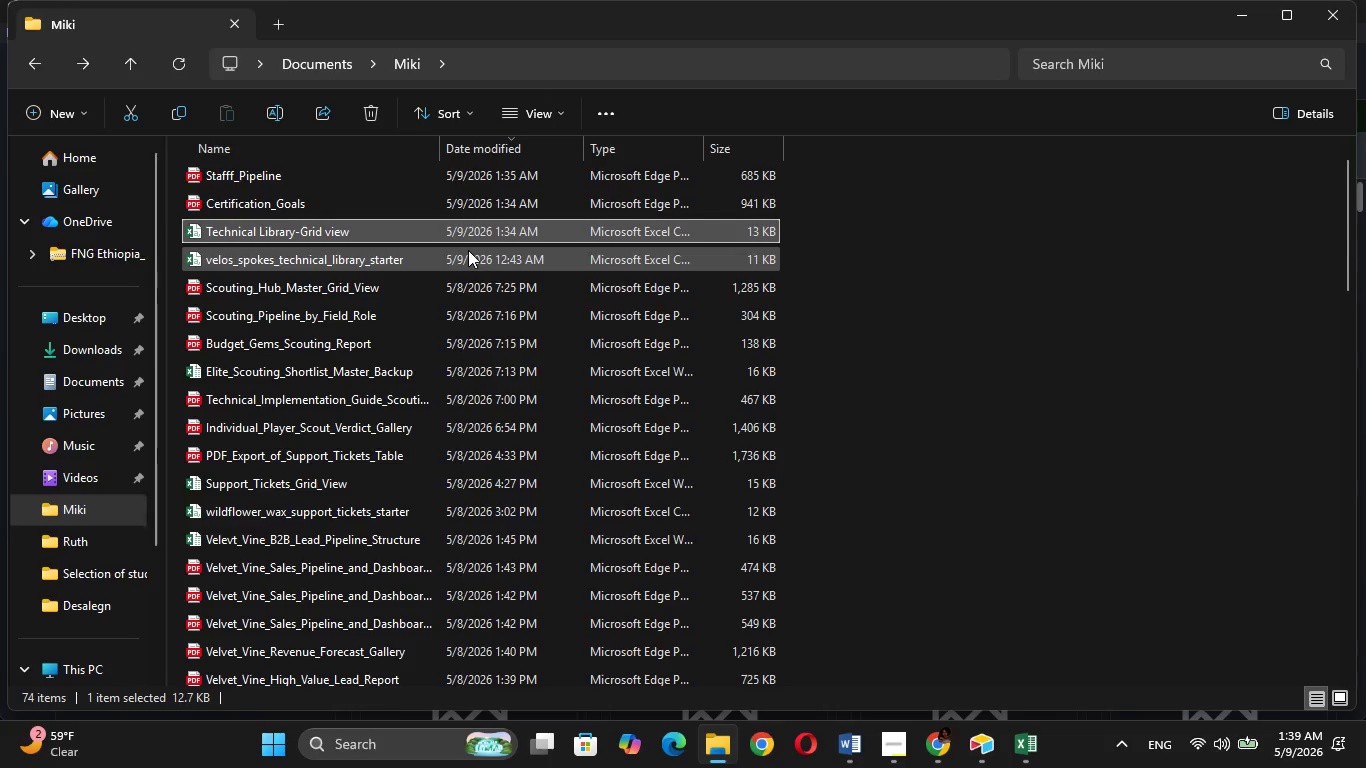 
key(ArrowUp)
 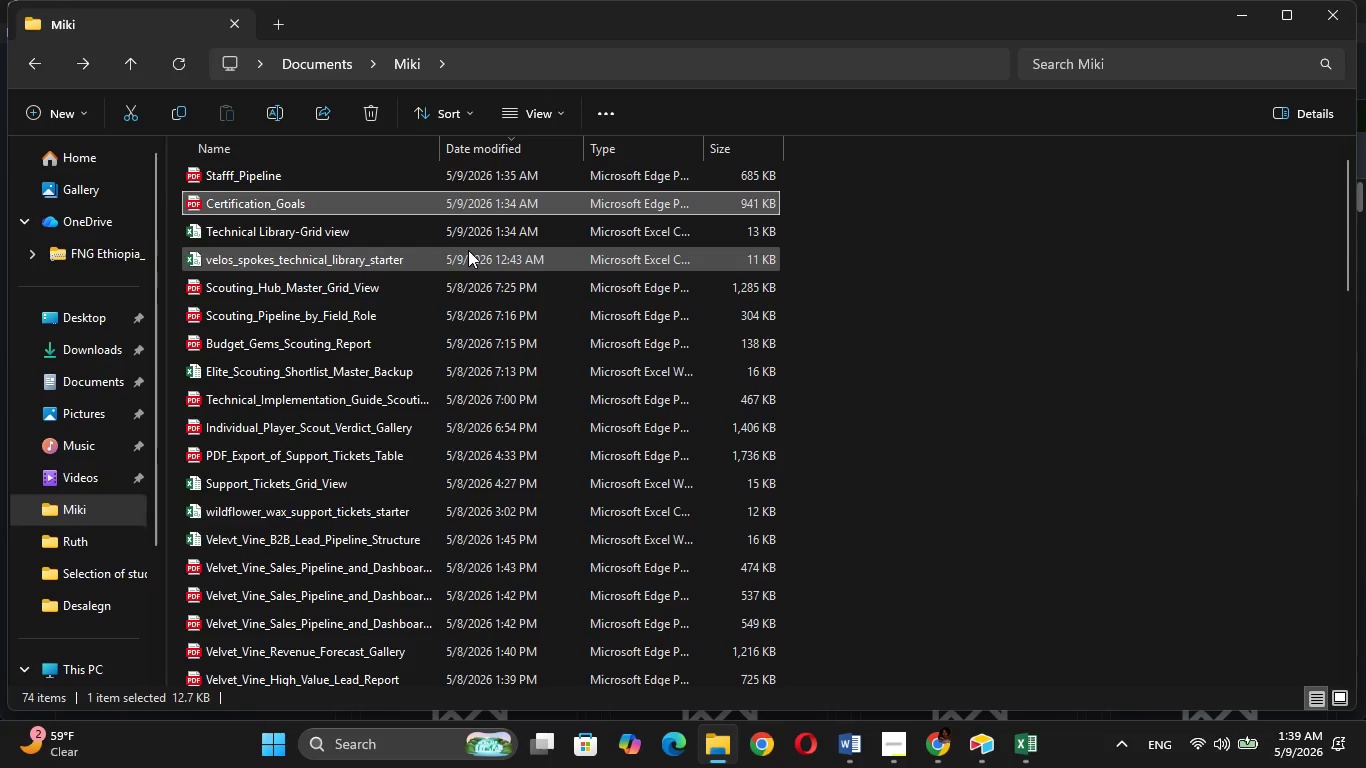 
key(ArrowUp)
 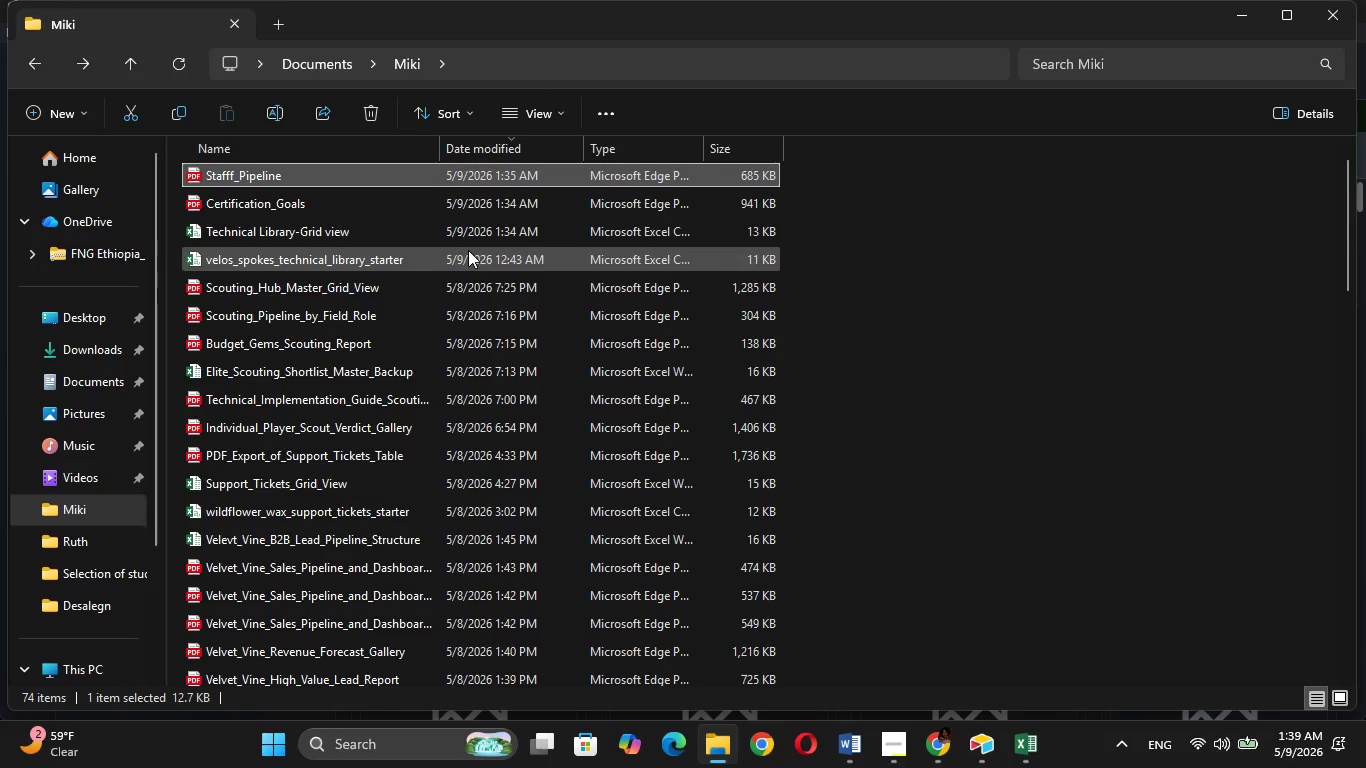 
key(ArrowUp)
 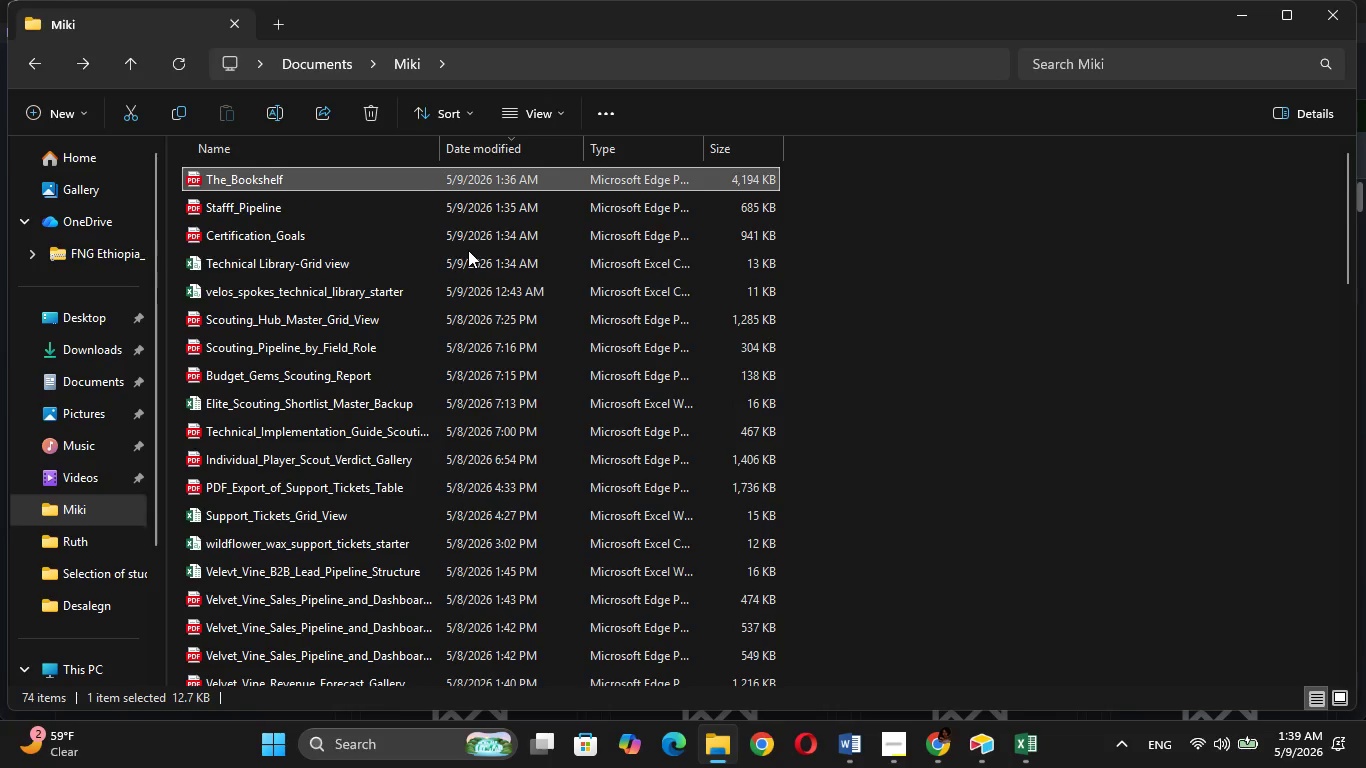 
key(ArrowUp)
 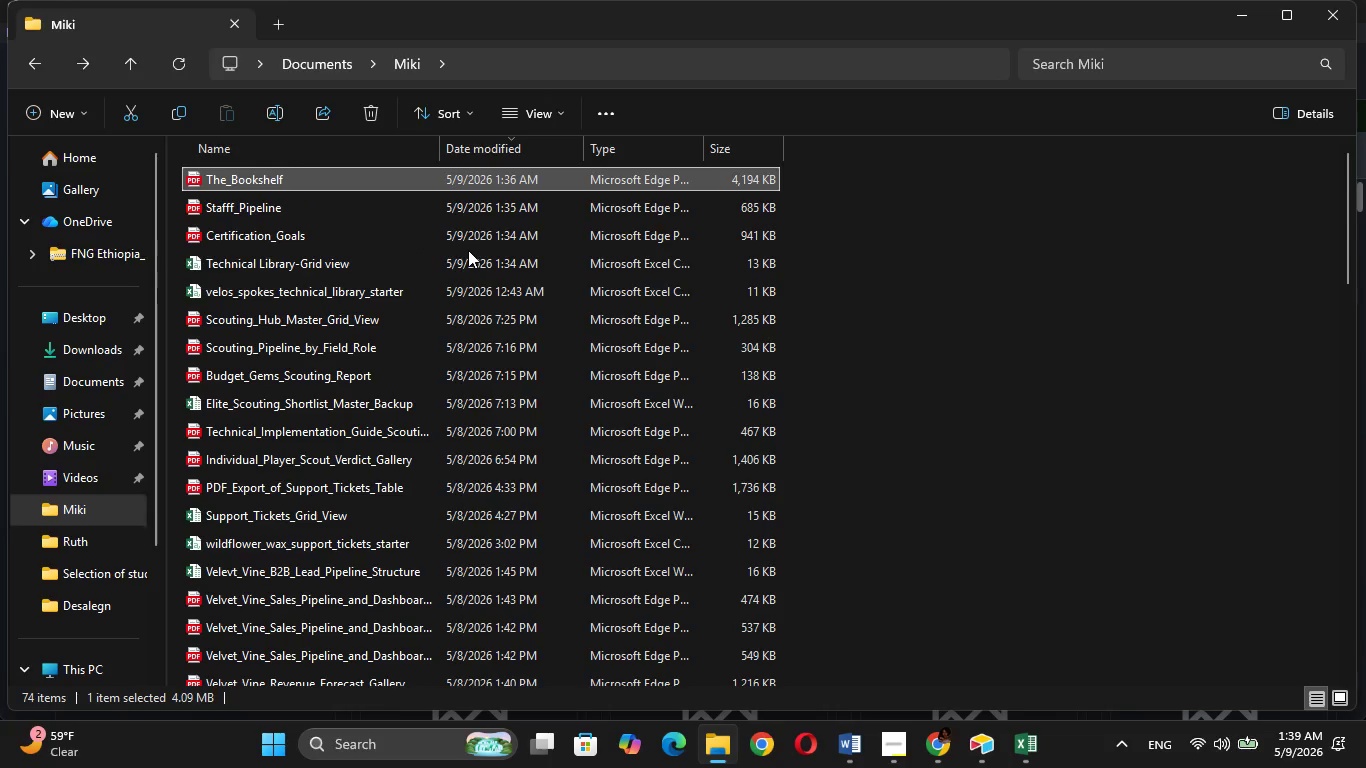 
key(ArrowDown)
 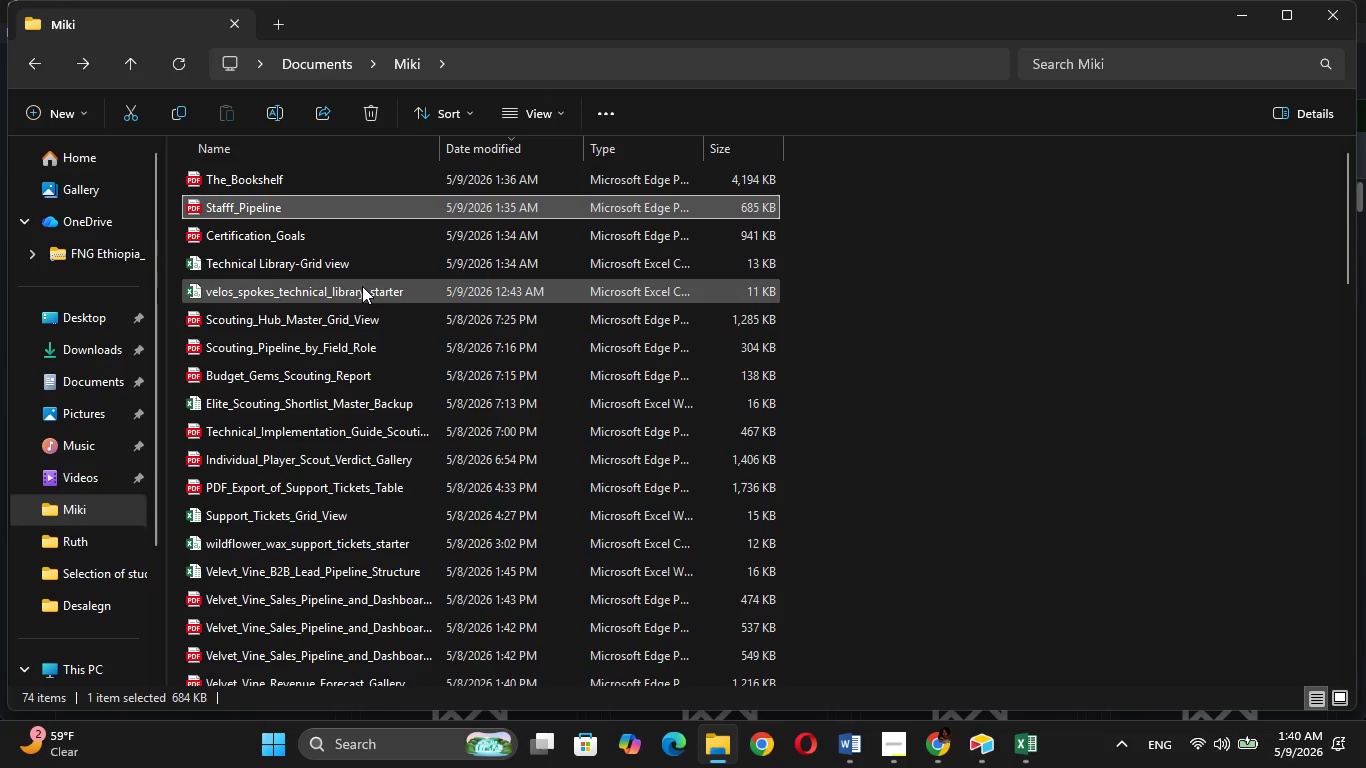 
left_click([362, 286])
 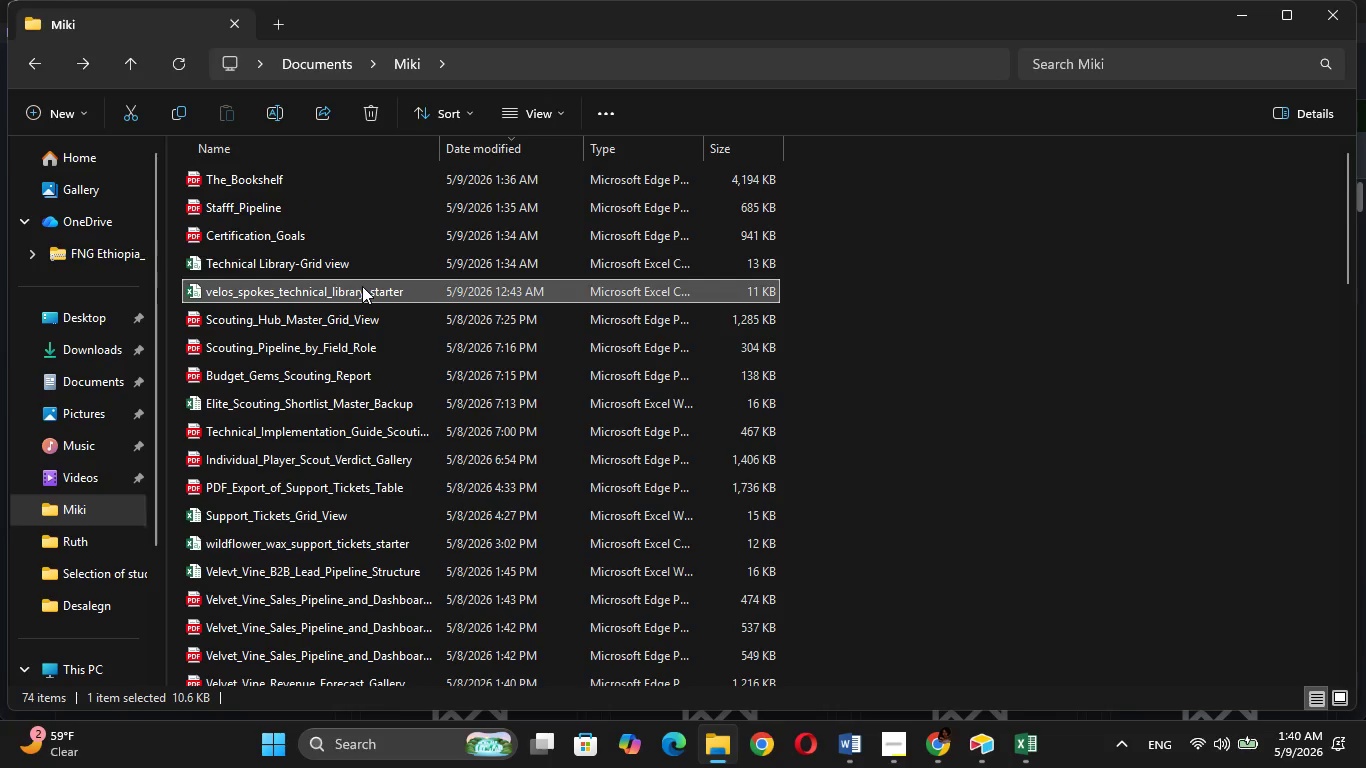 
key(Shift+Delete)
 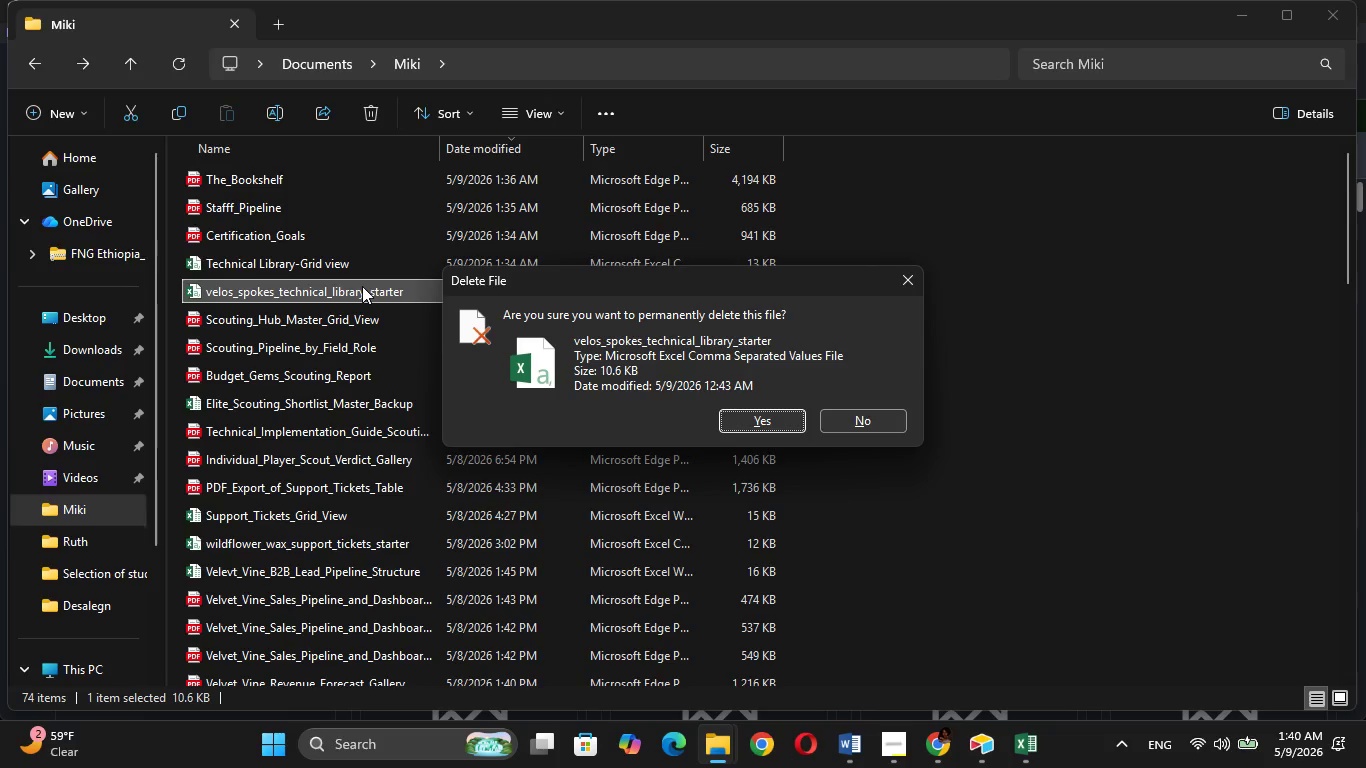 
key(Enter)
 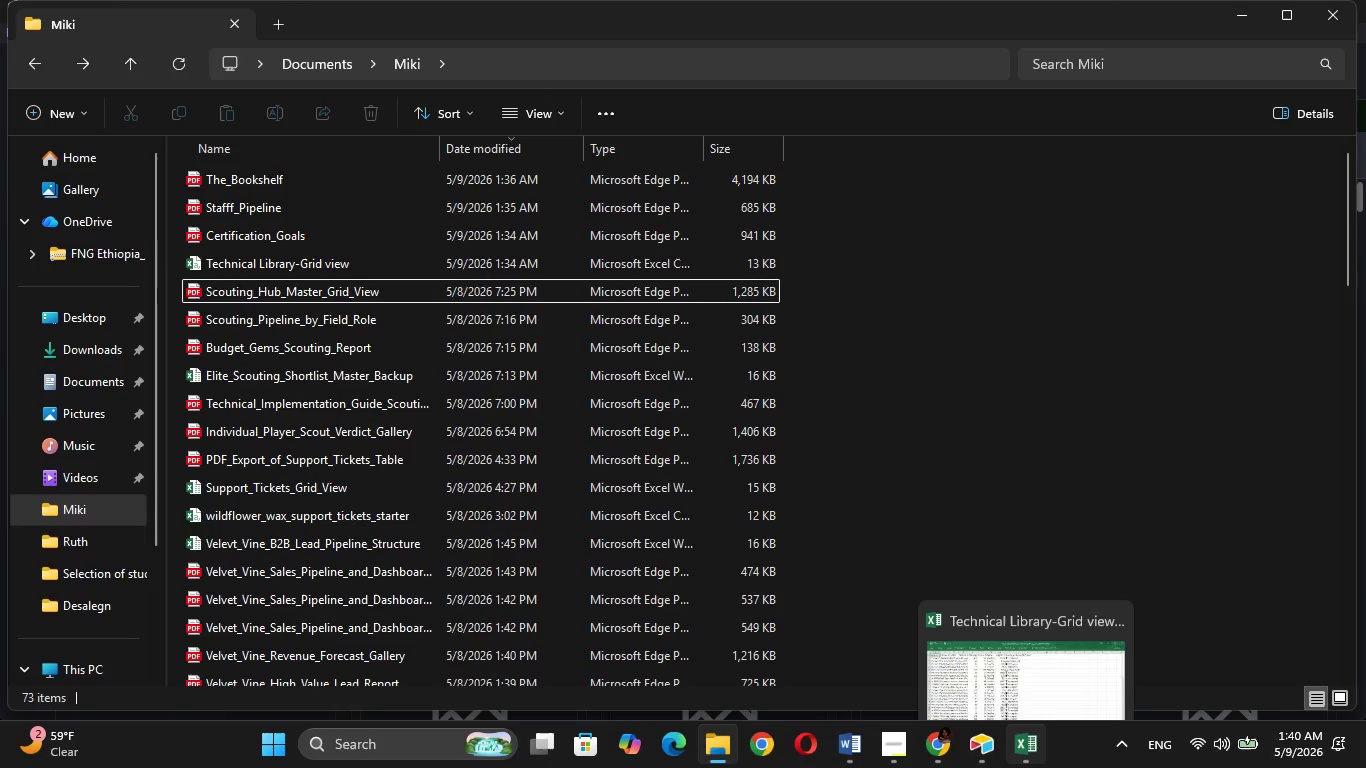 
left_click([994, 683])
 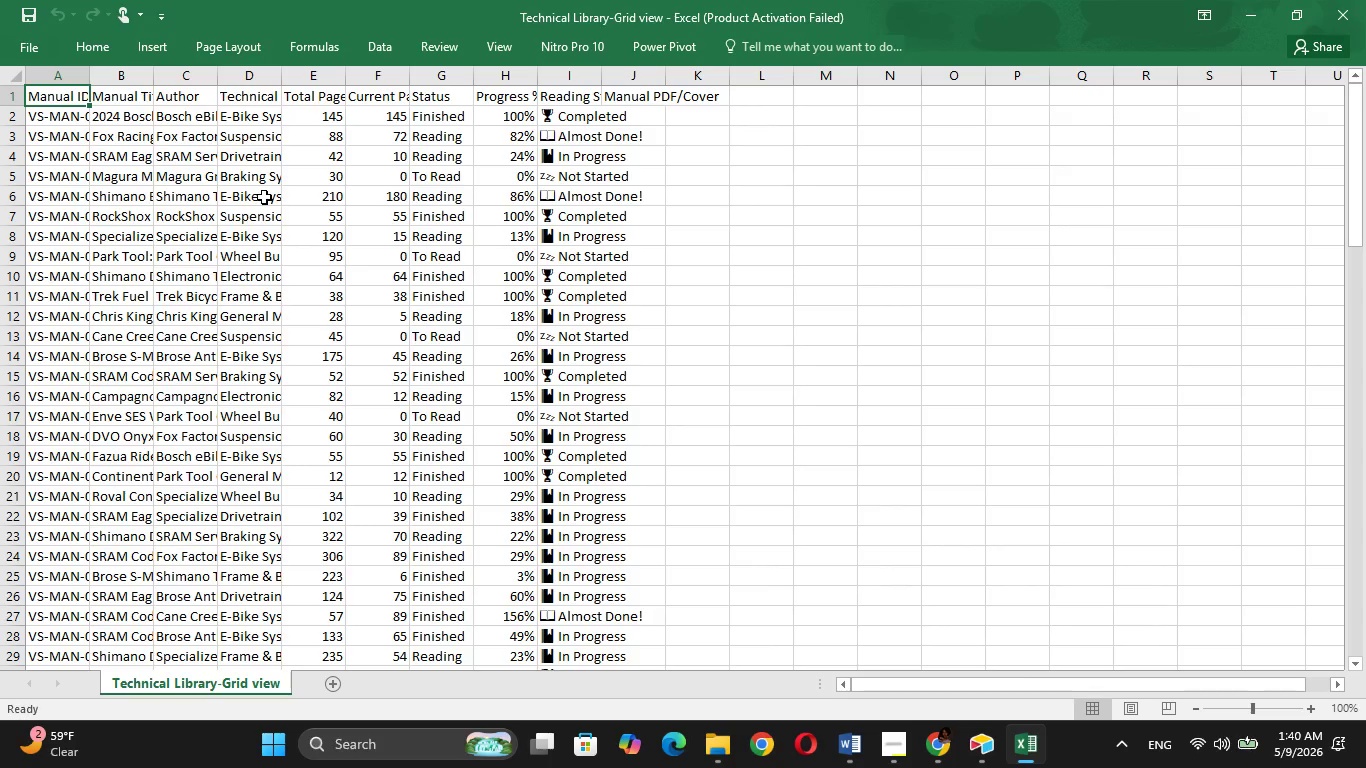 
key(Shift+ArrowRight)
 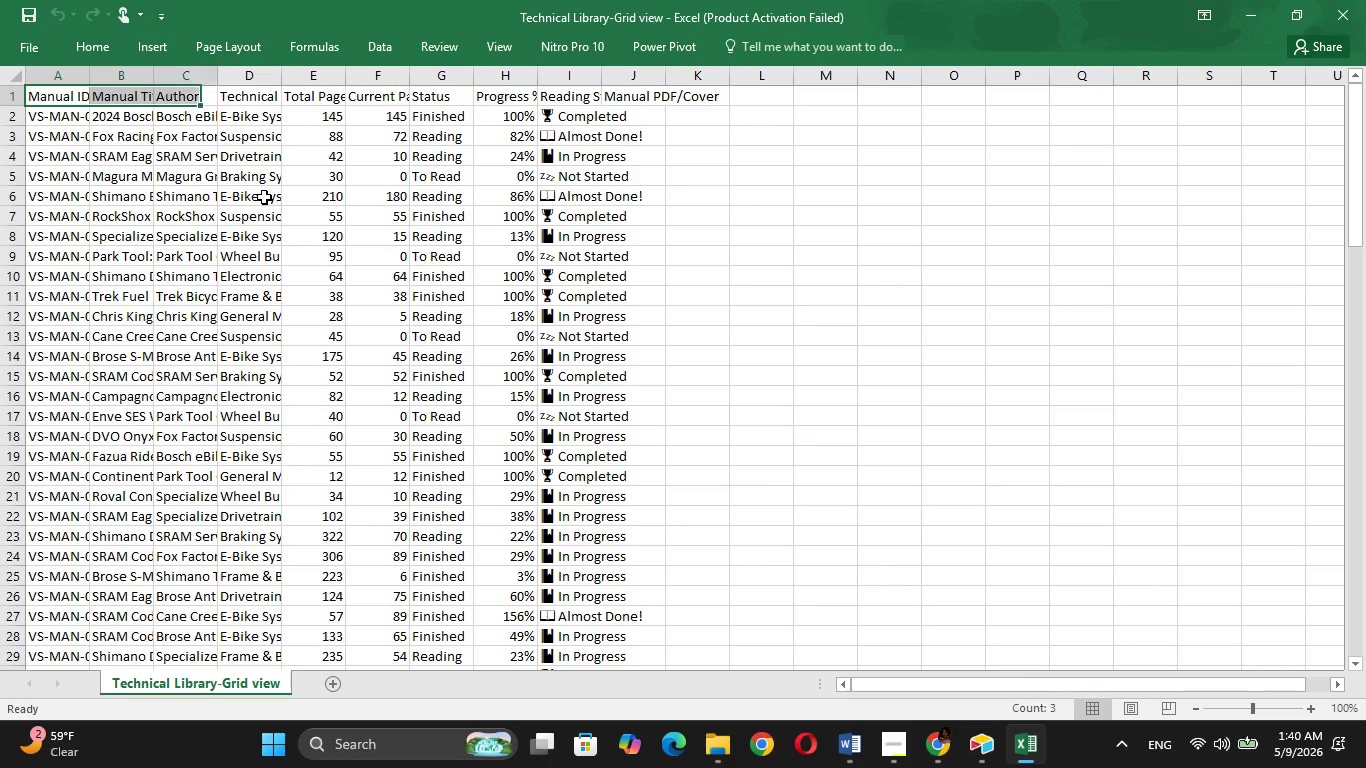 
key(Shift+ArrowRight)
 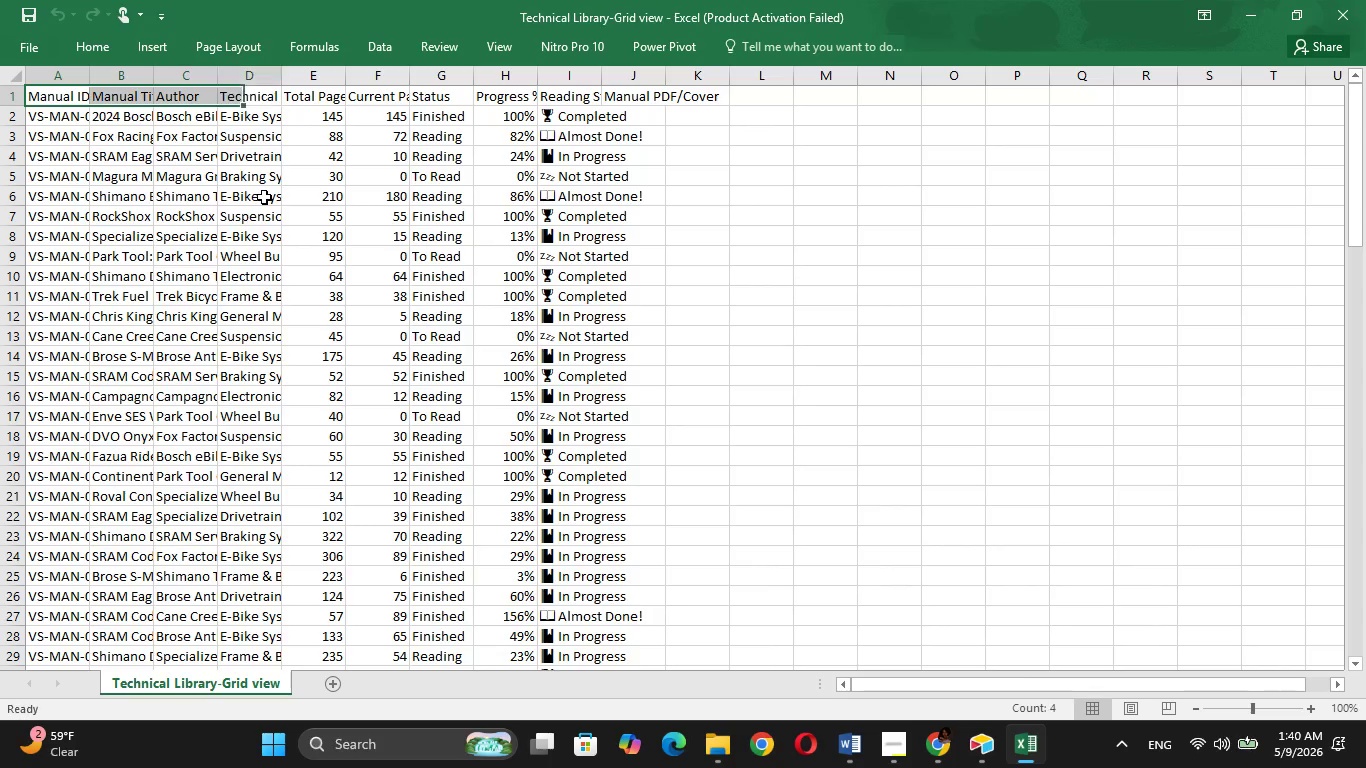 
key(Shift+ArrowRight)
 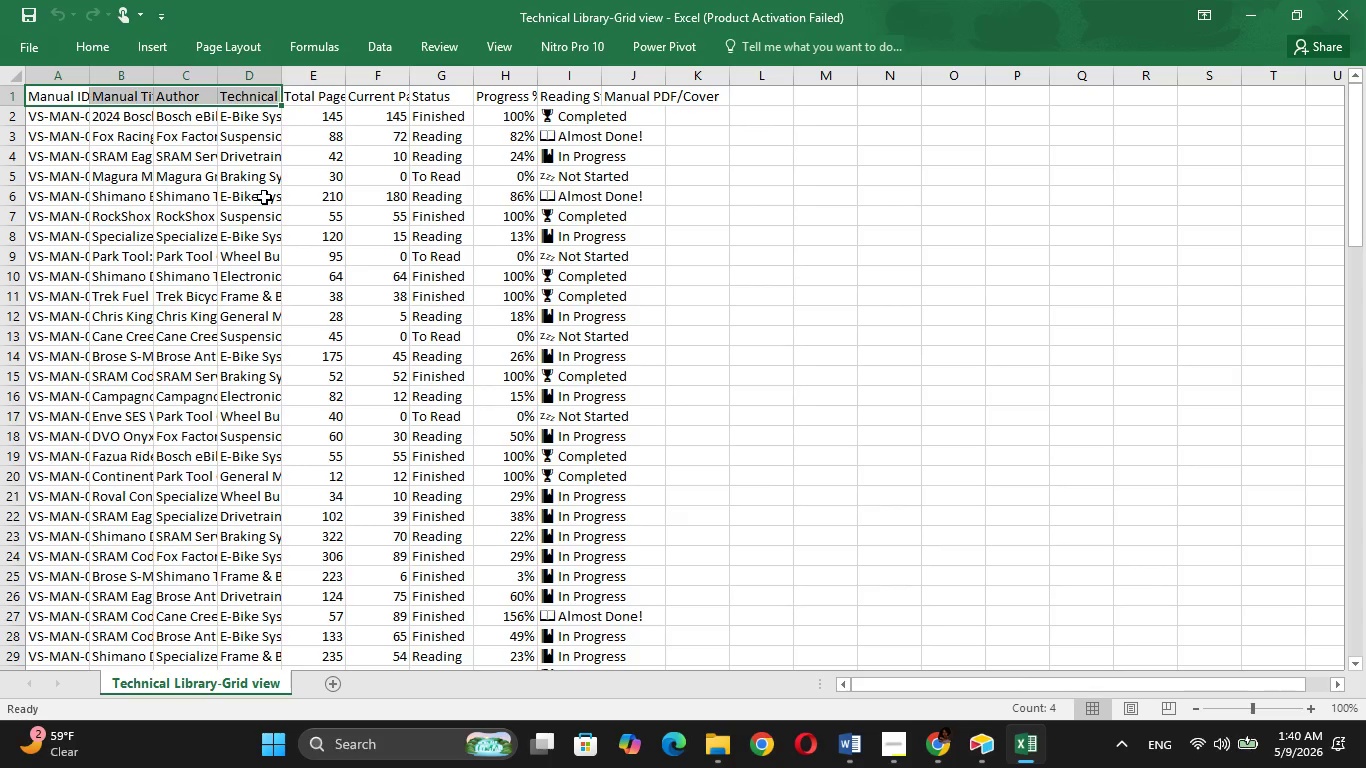 
key(Shift+ArrowRight)
 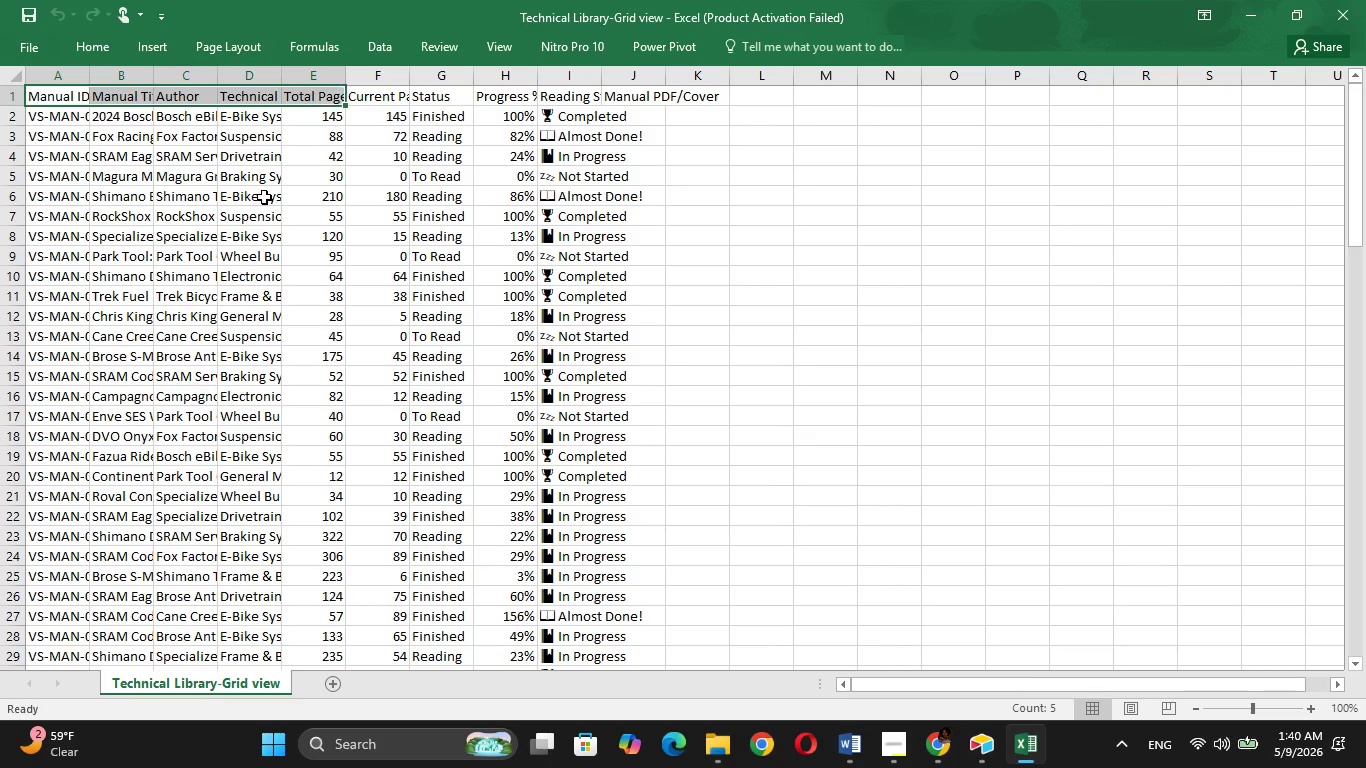 
key(Shift+ArrowRight)
 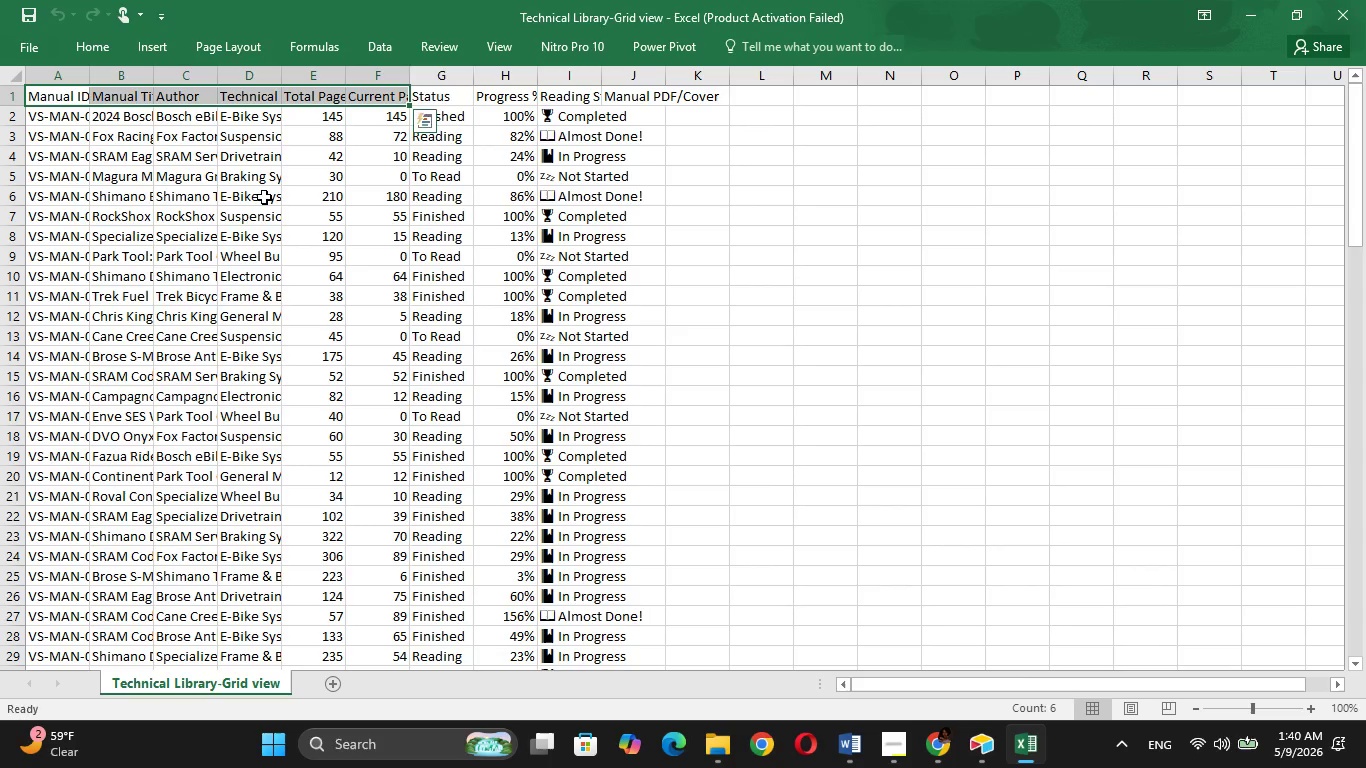 
key(Shift+ArrowRight)
 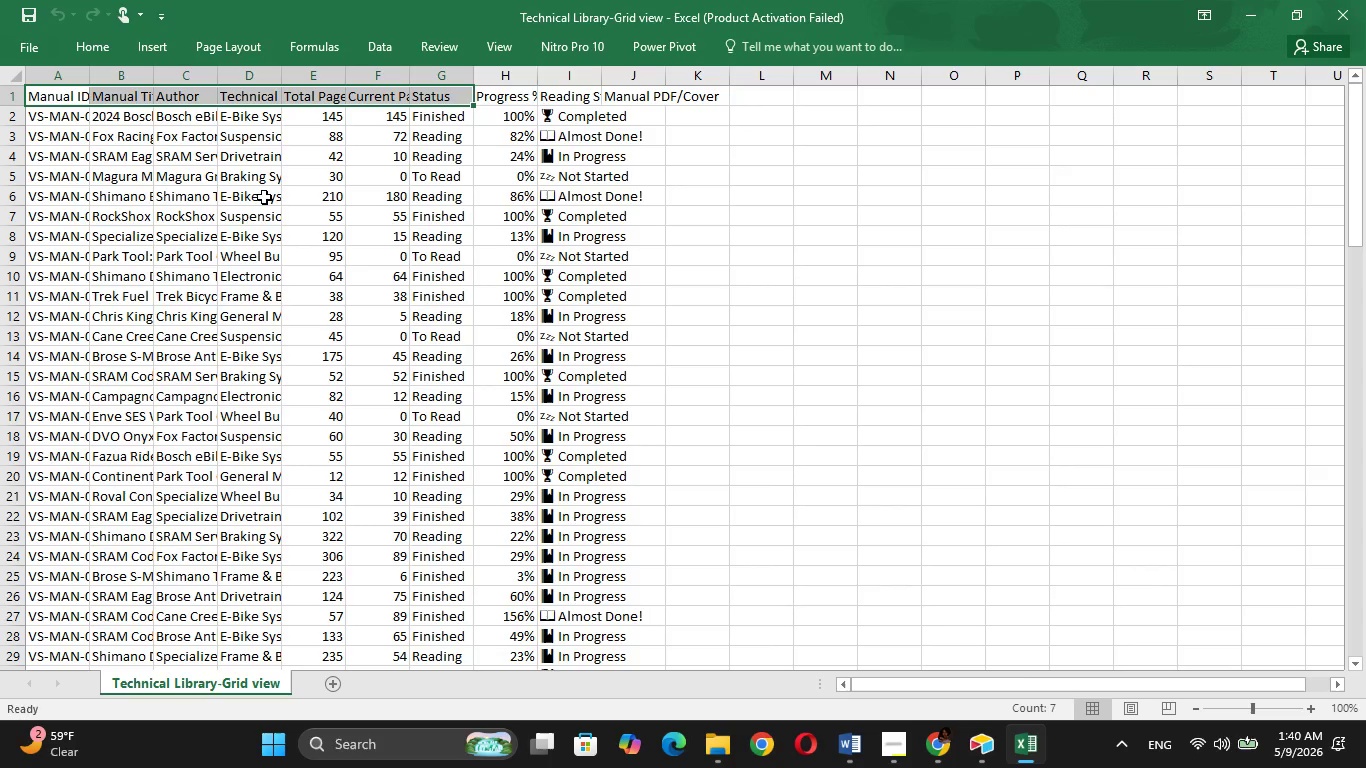 
key(Shift+ArrowRight)
 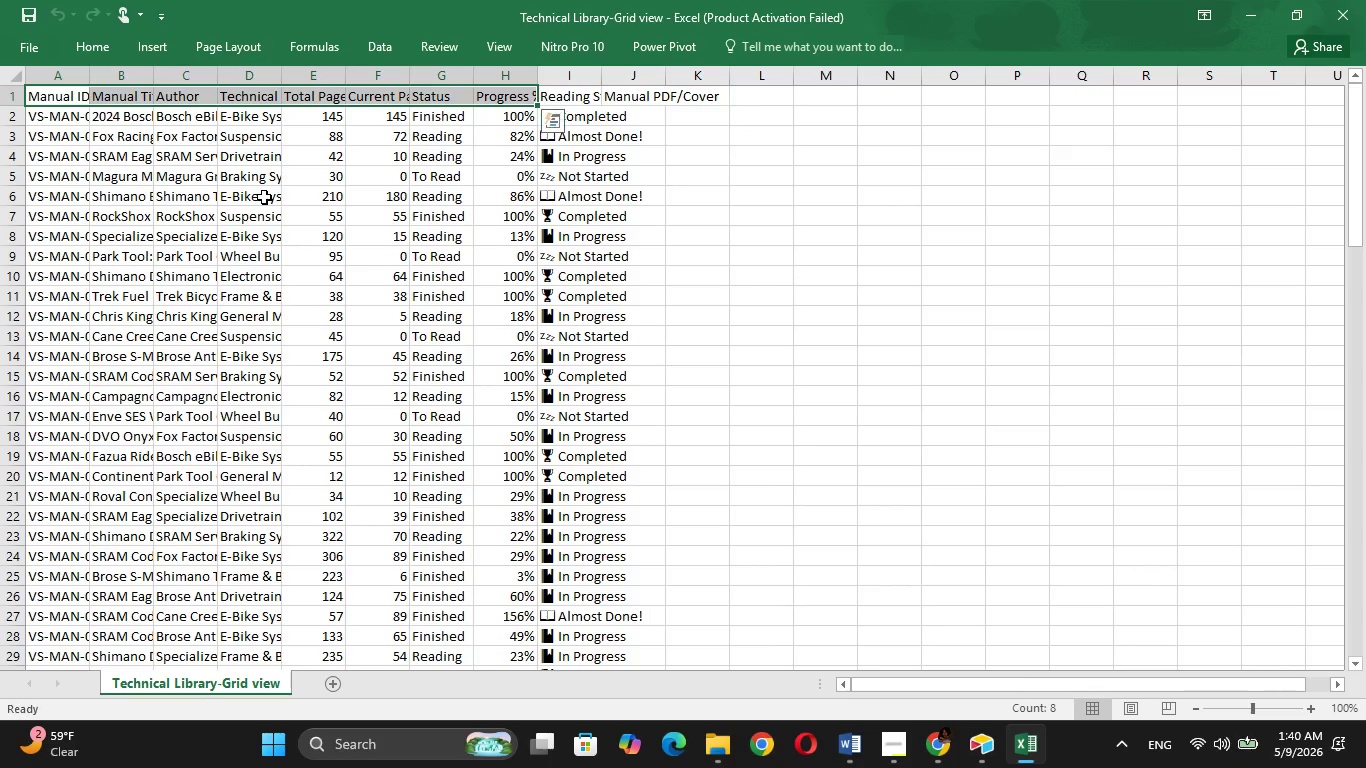 
key(Shift+ArrowRight)
 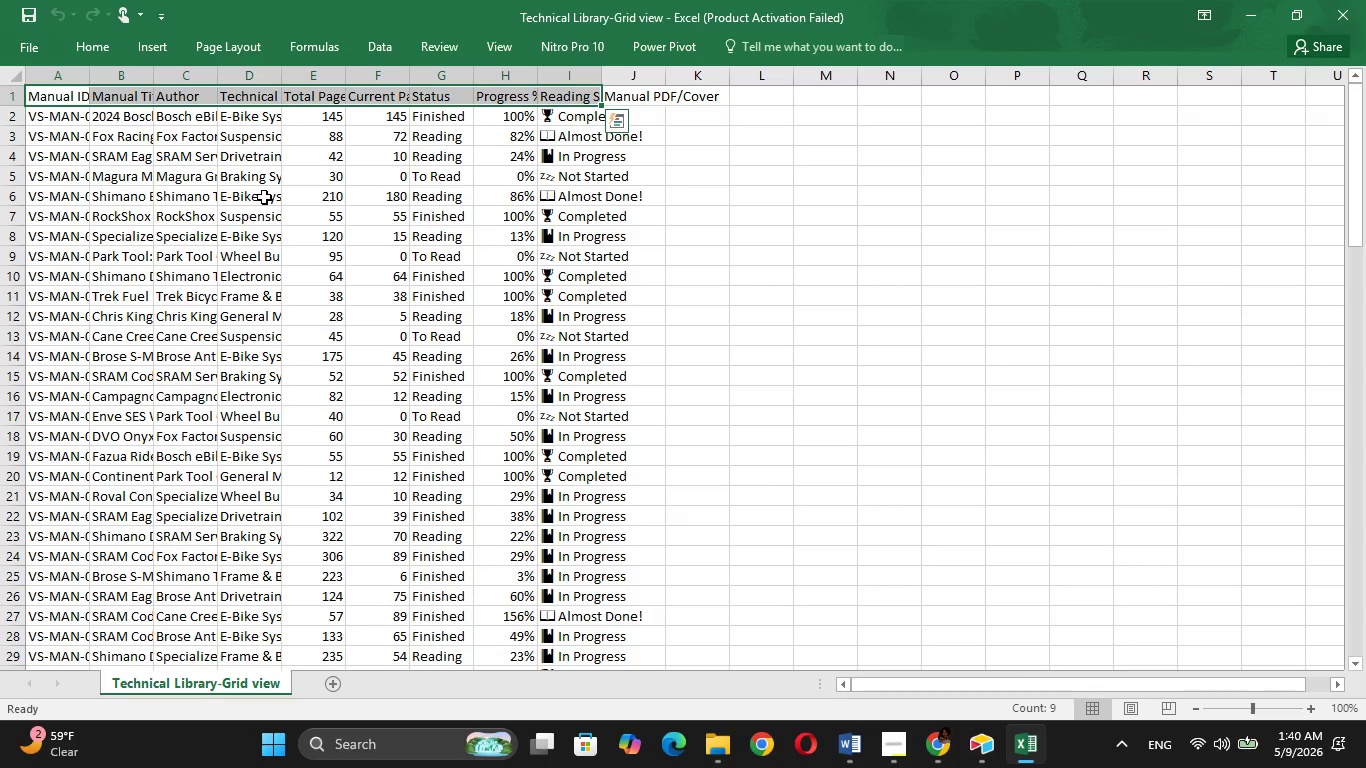 
key(Shift+ArrowRight)
 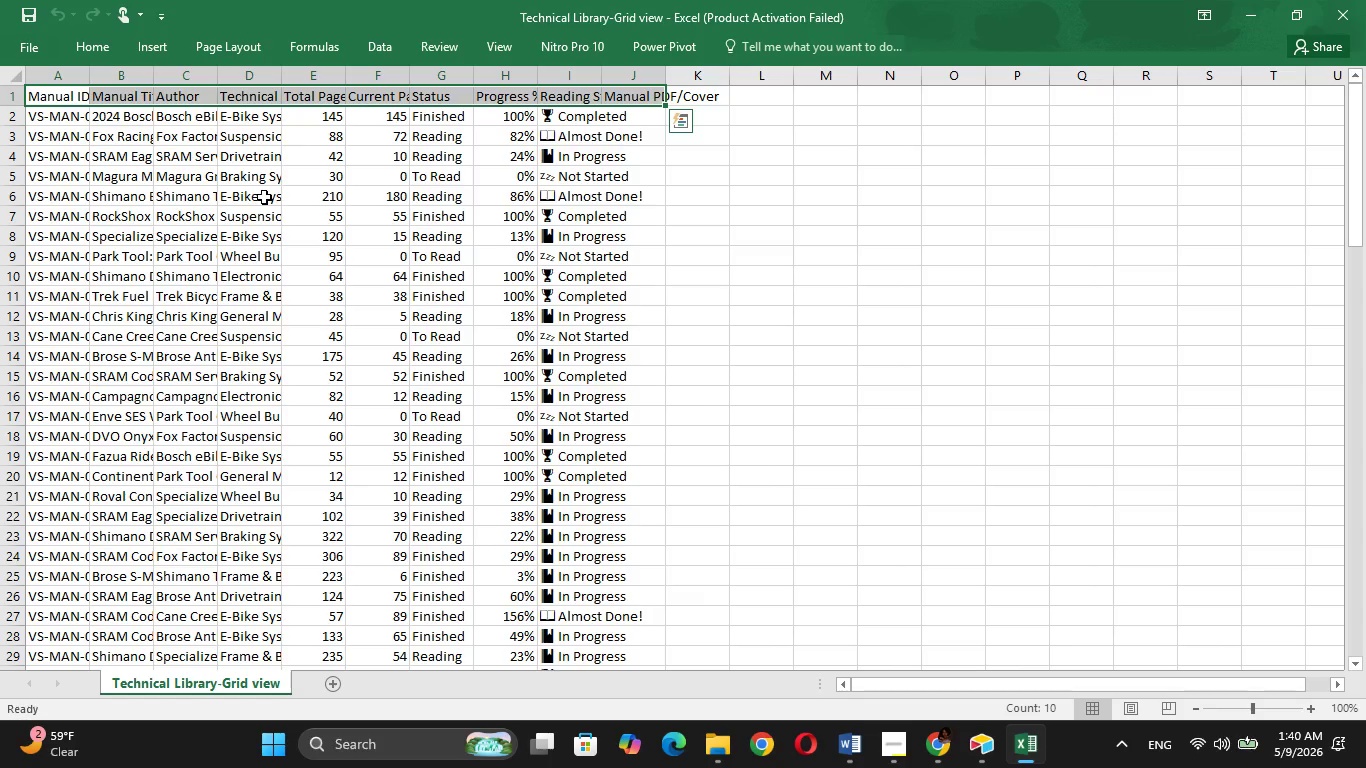 
key(Control+B)
 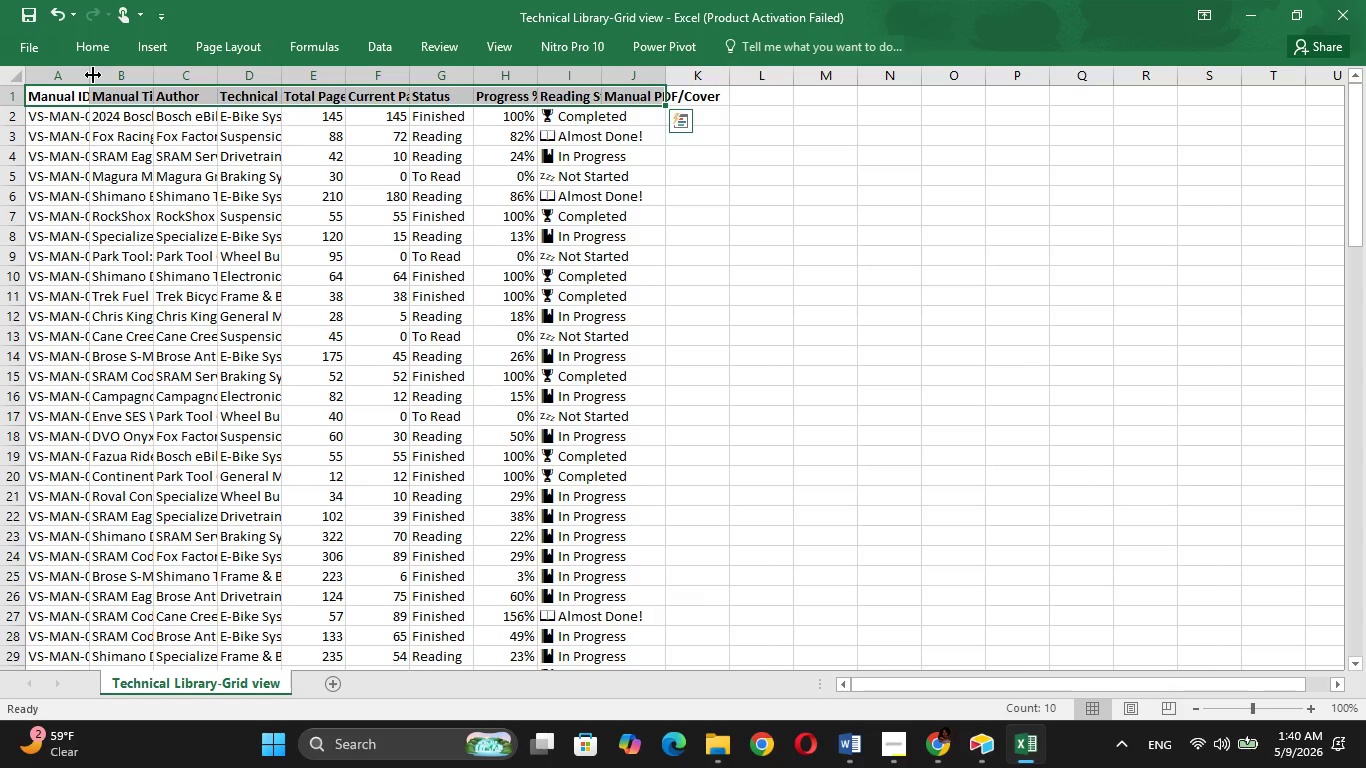 
double_click([93, 75])
 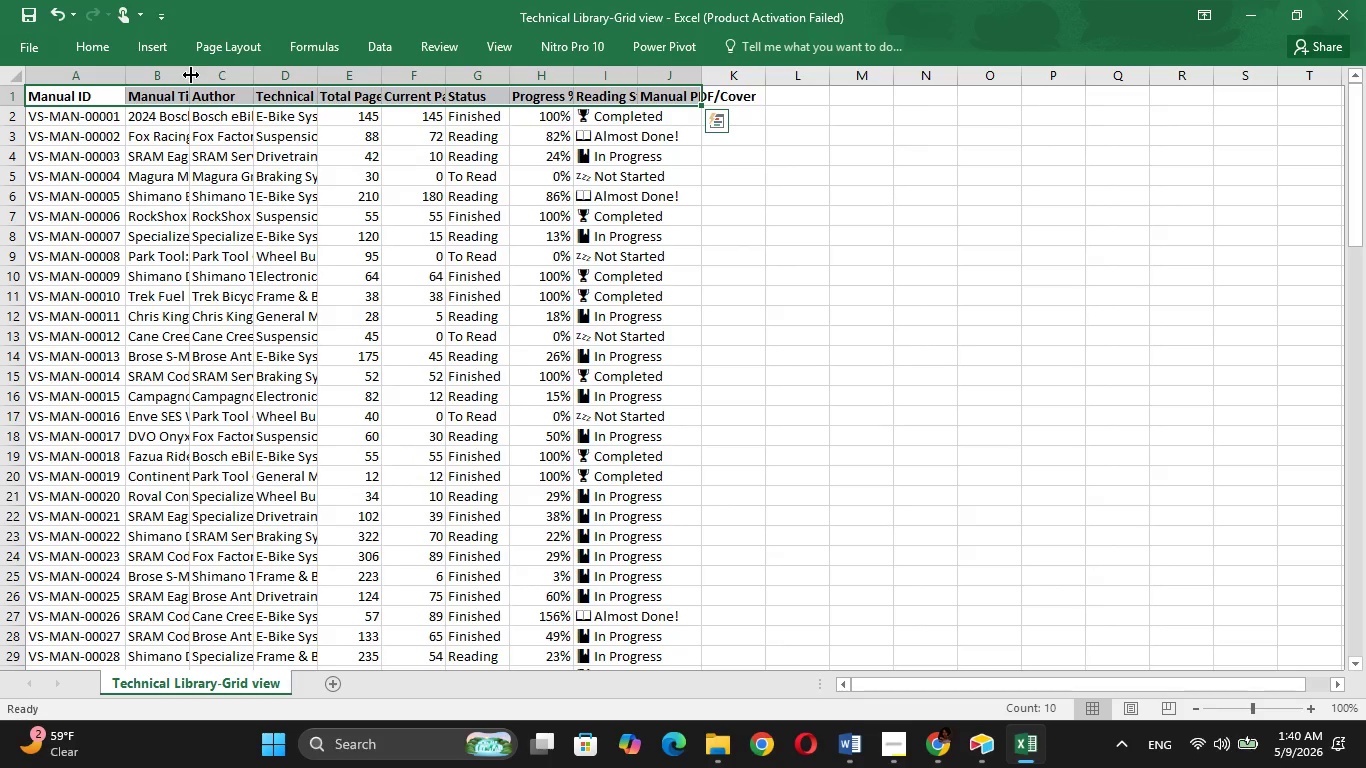 
double_click([191, 75])
 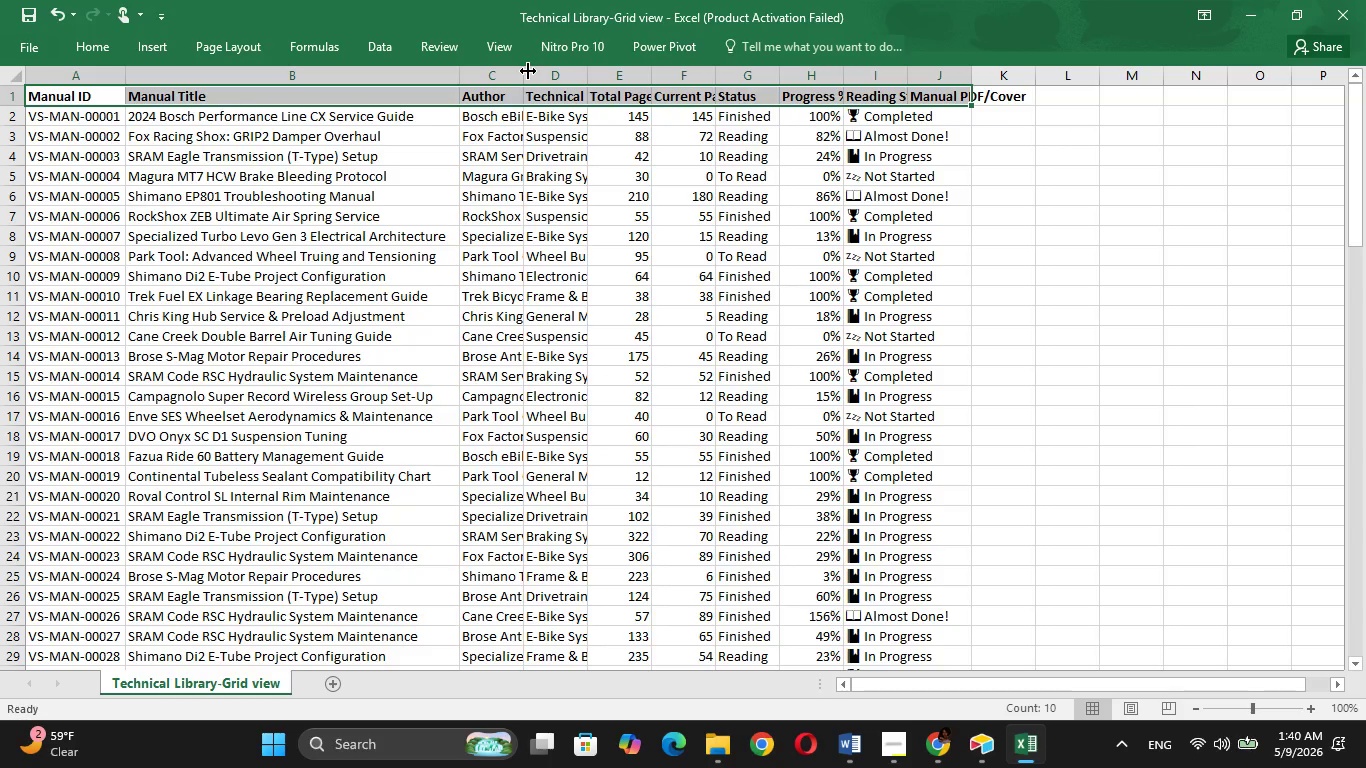 
double_click([528, 71])
 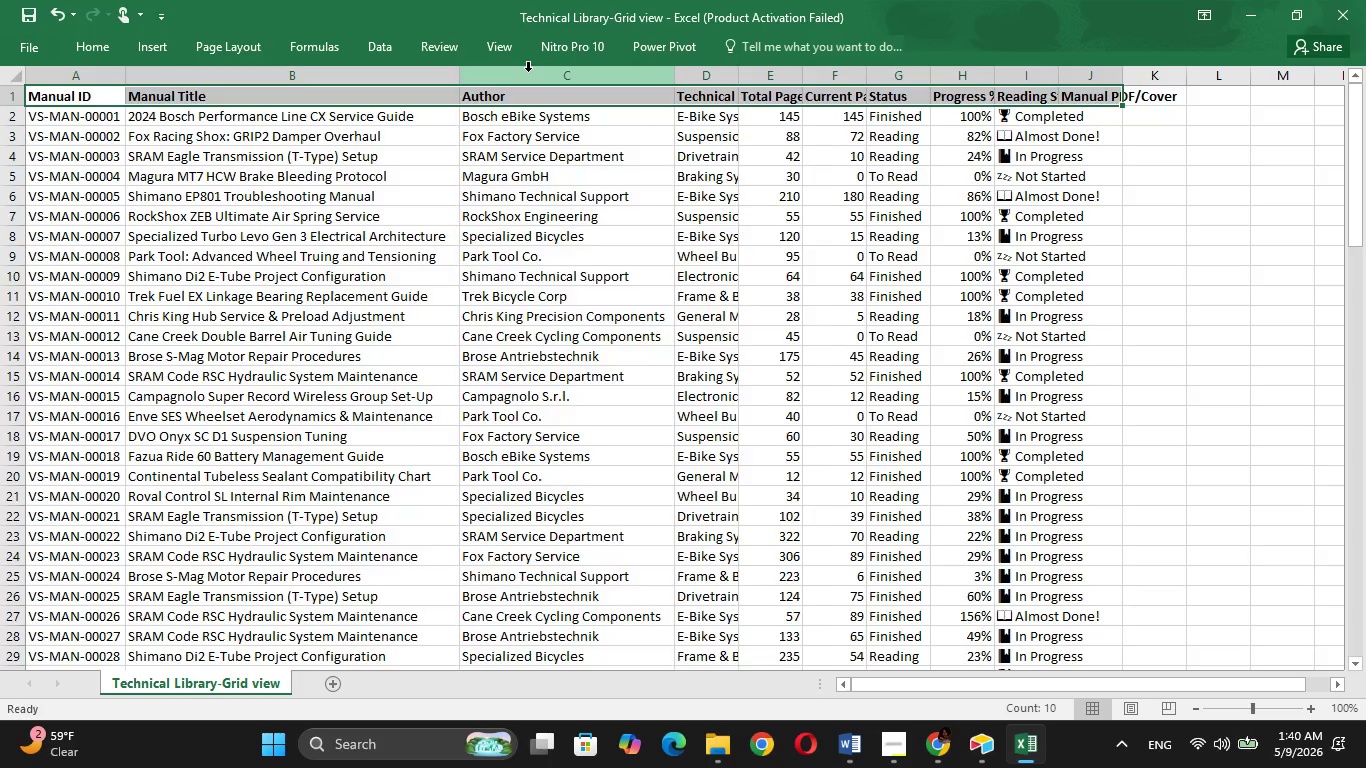 
triple_click([528, 71])
 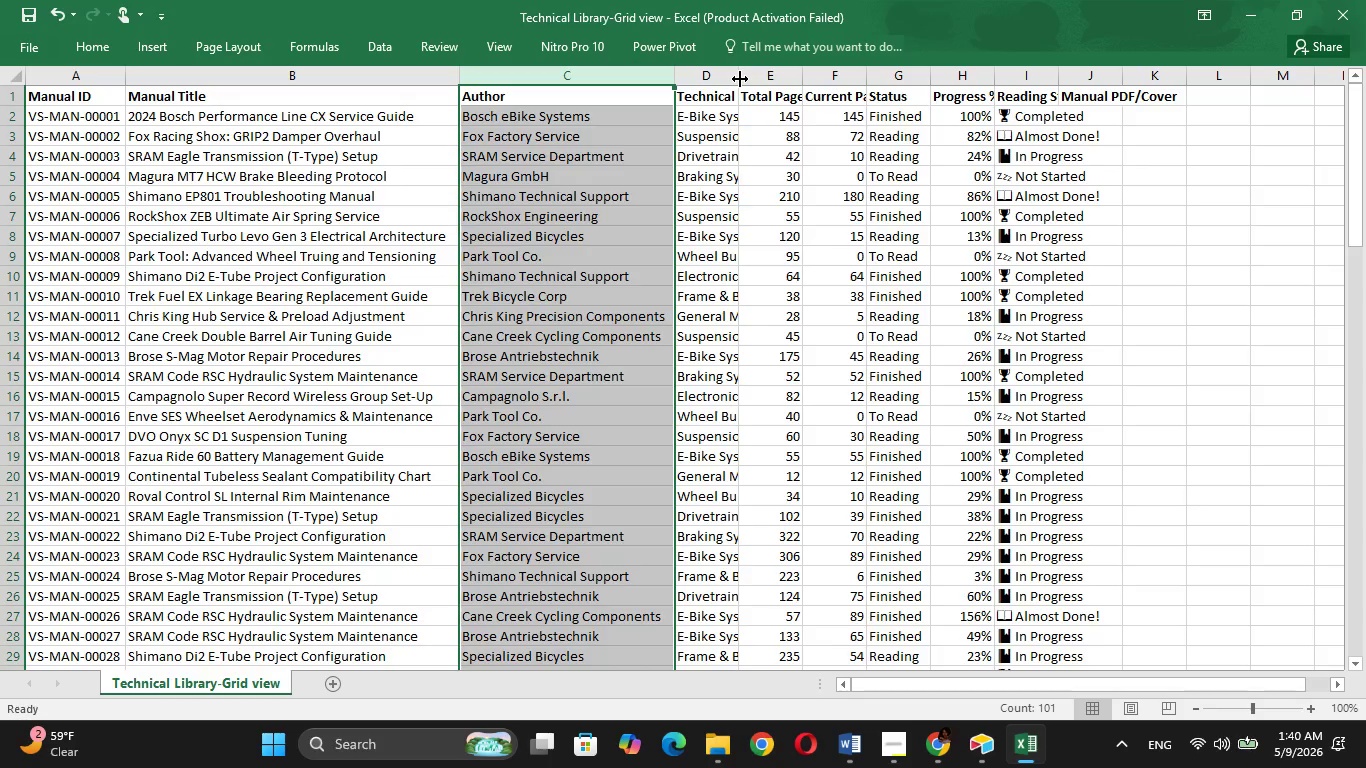 
double_click([740, 79])
 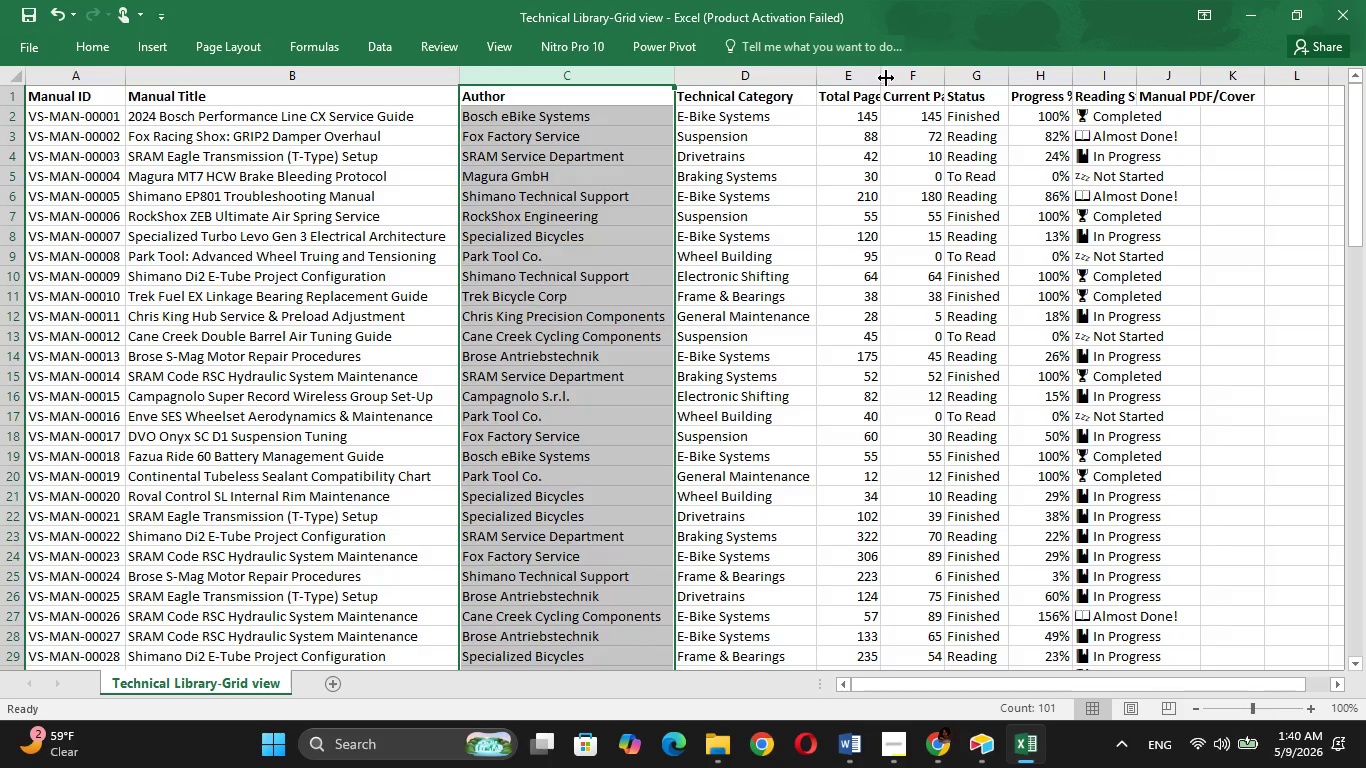 
double_click([886, 78])
 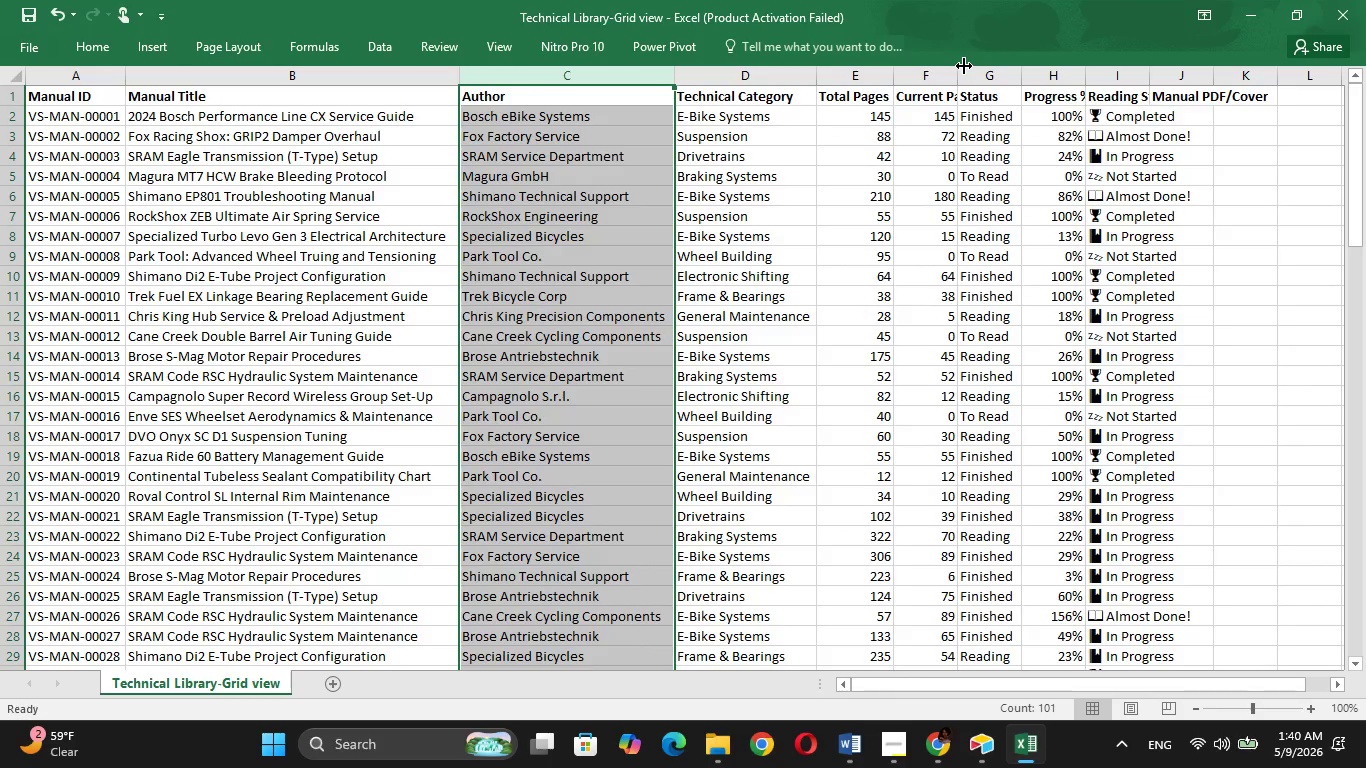 
double_click([964, 66])
 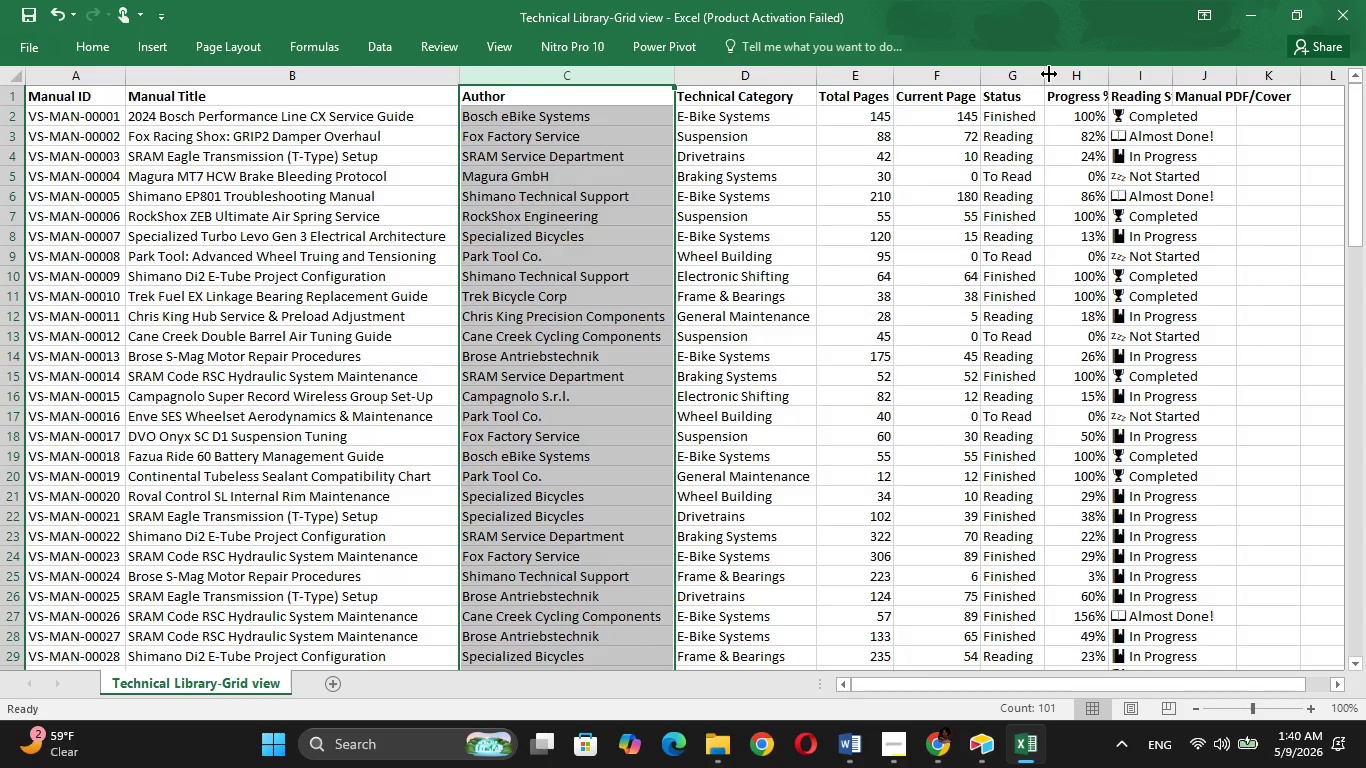 
double_click([1049, 74])
 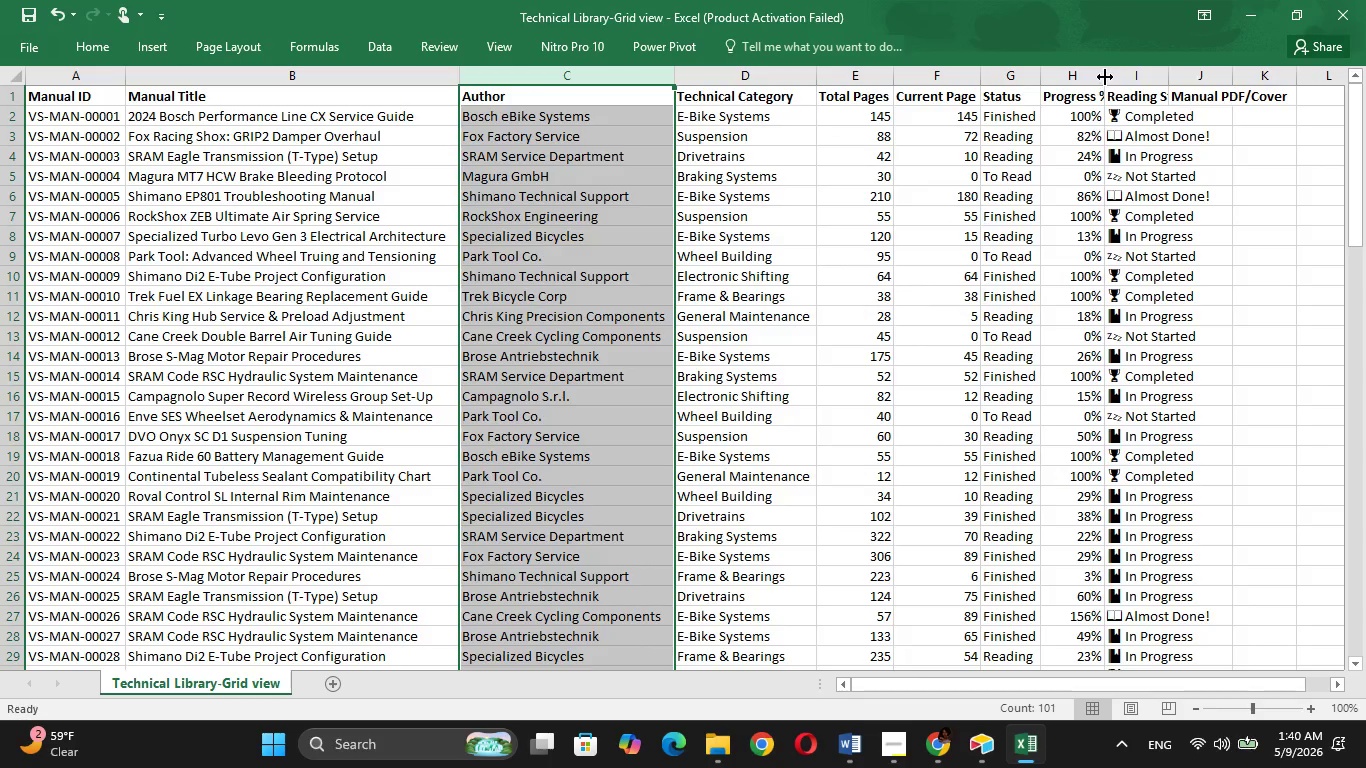 
right_click([1107, 77])
 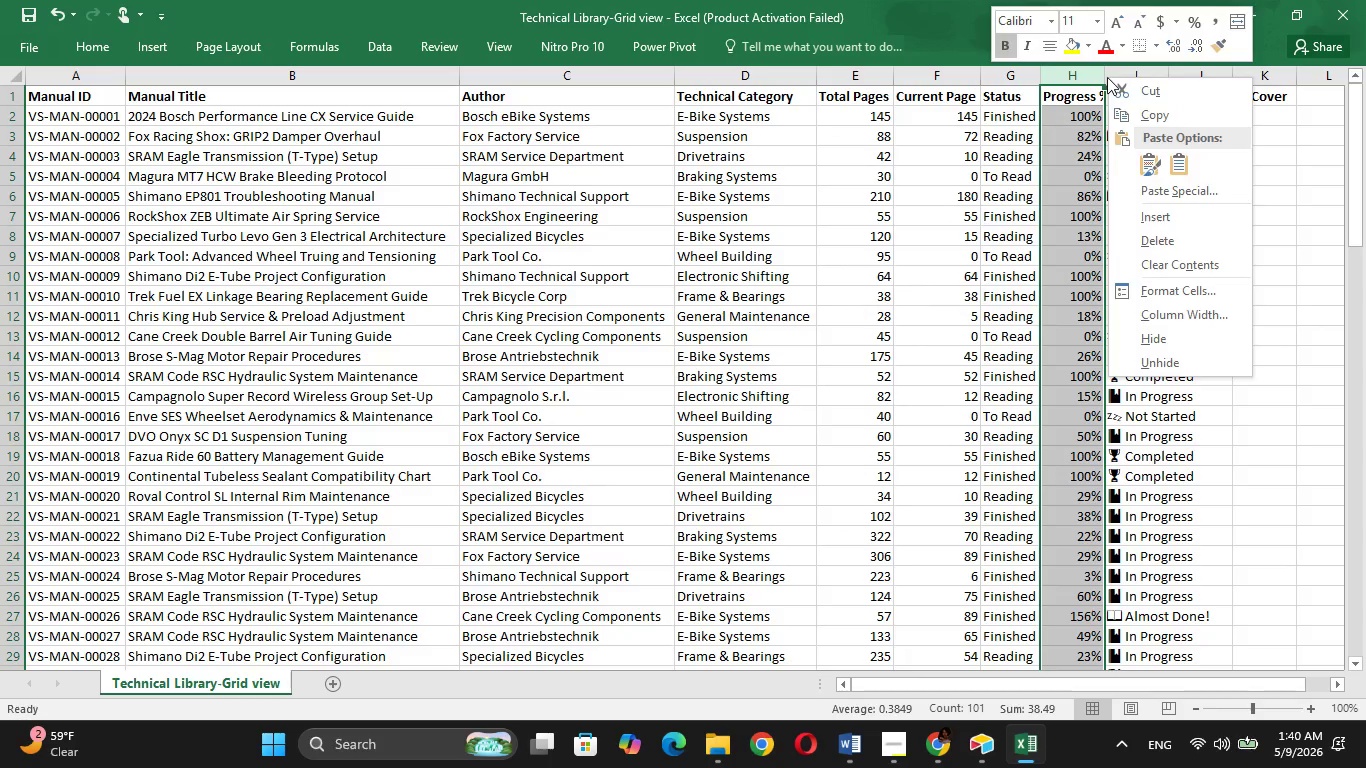 
left_click([1107, 77])
 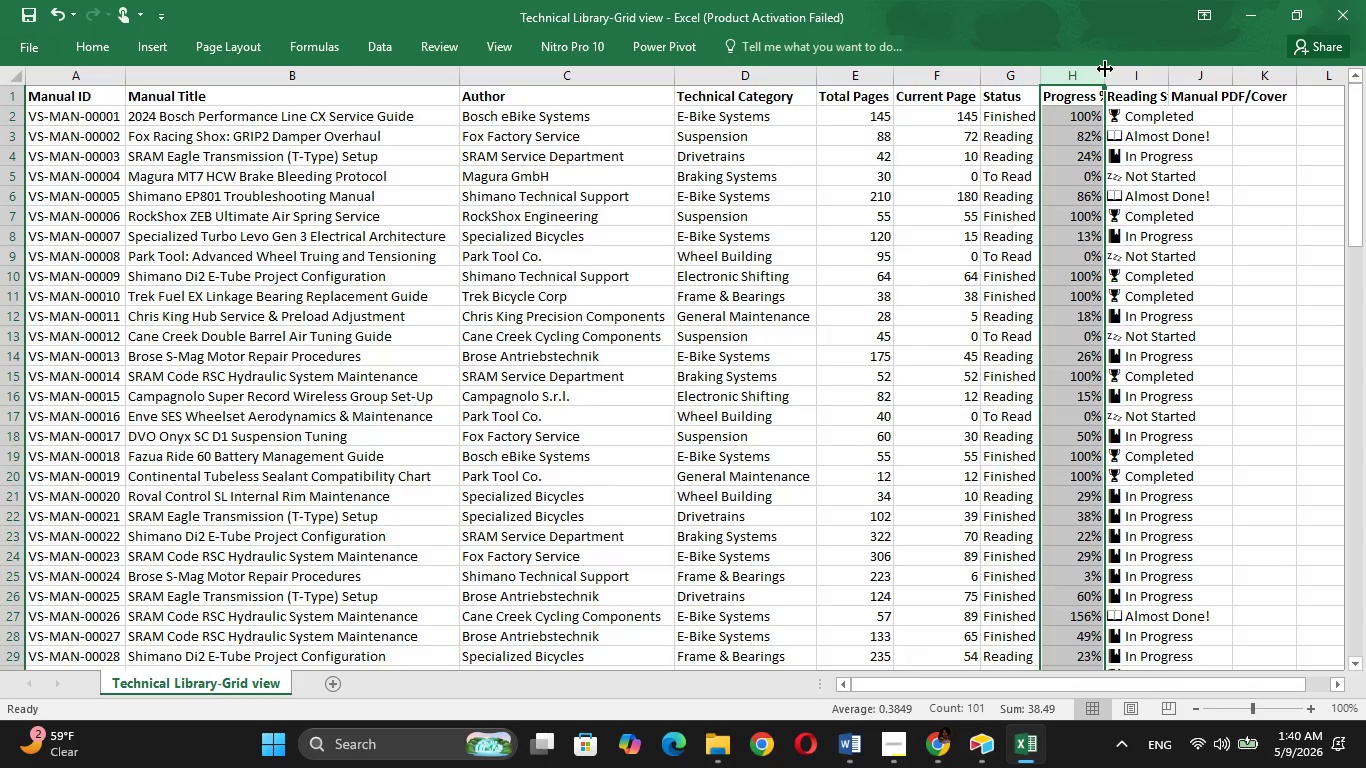 
double_click([1105, 69])
 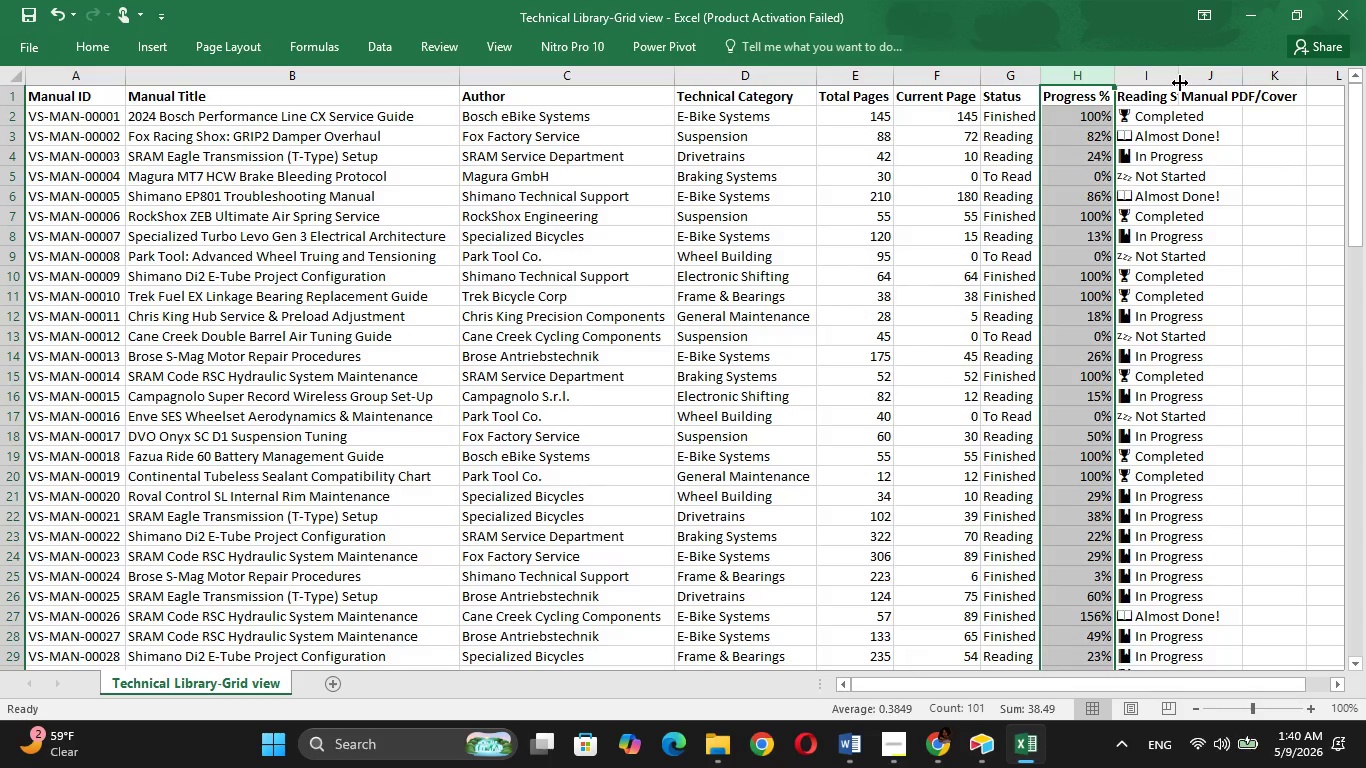 
key(Control+Z)
 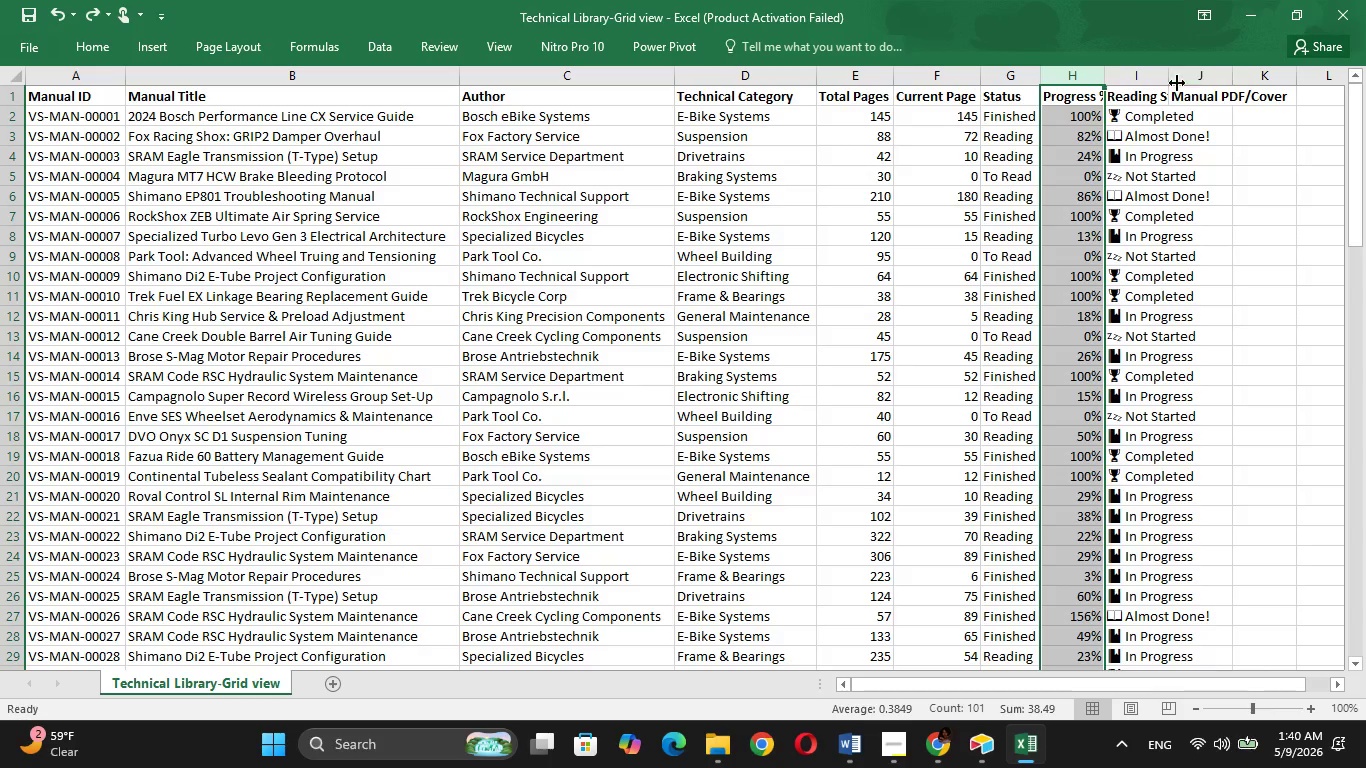 
key(Control+Z)
 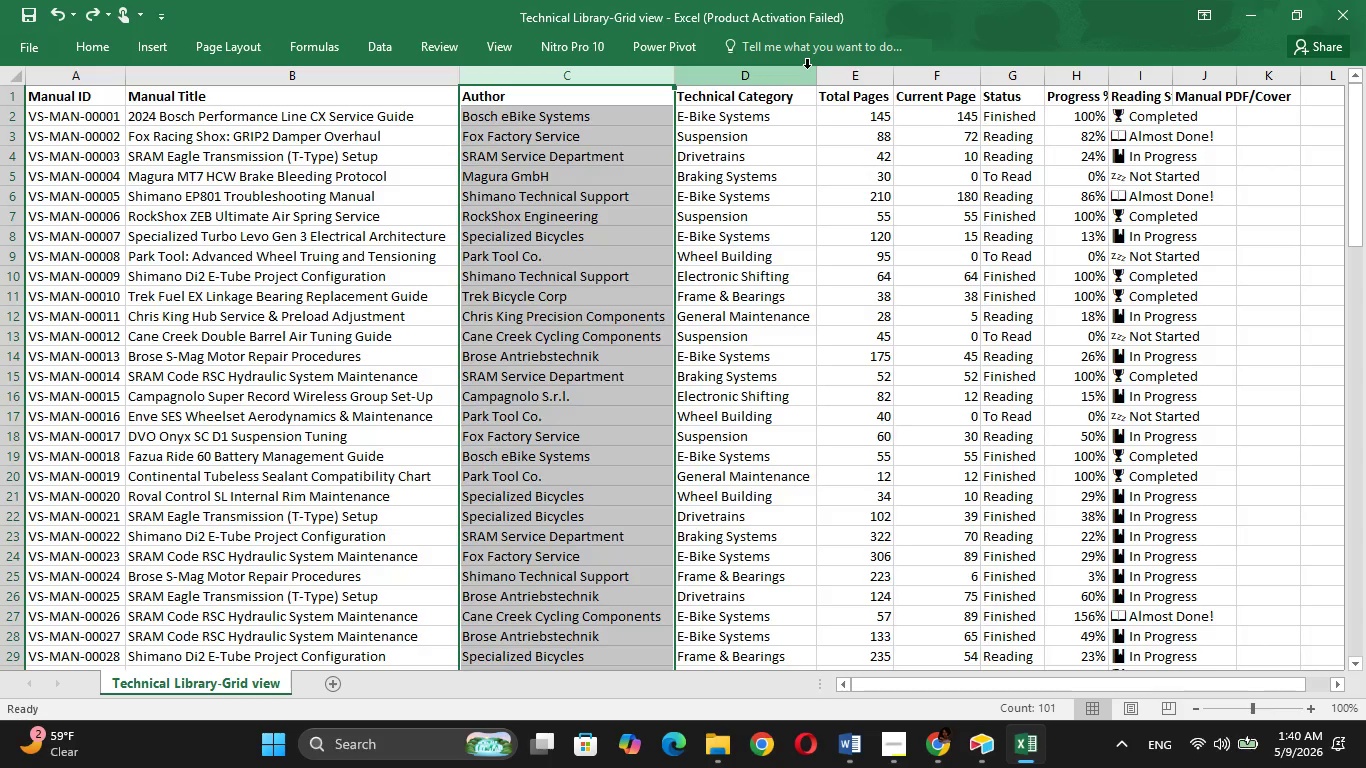 
left_click([809, 70])
 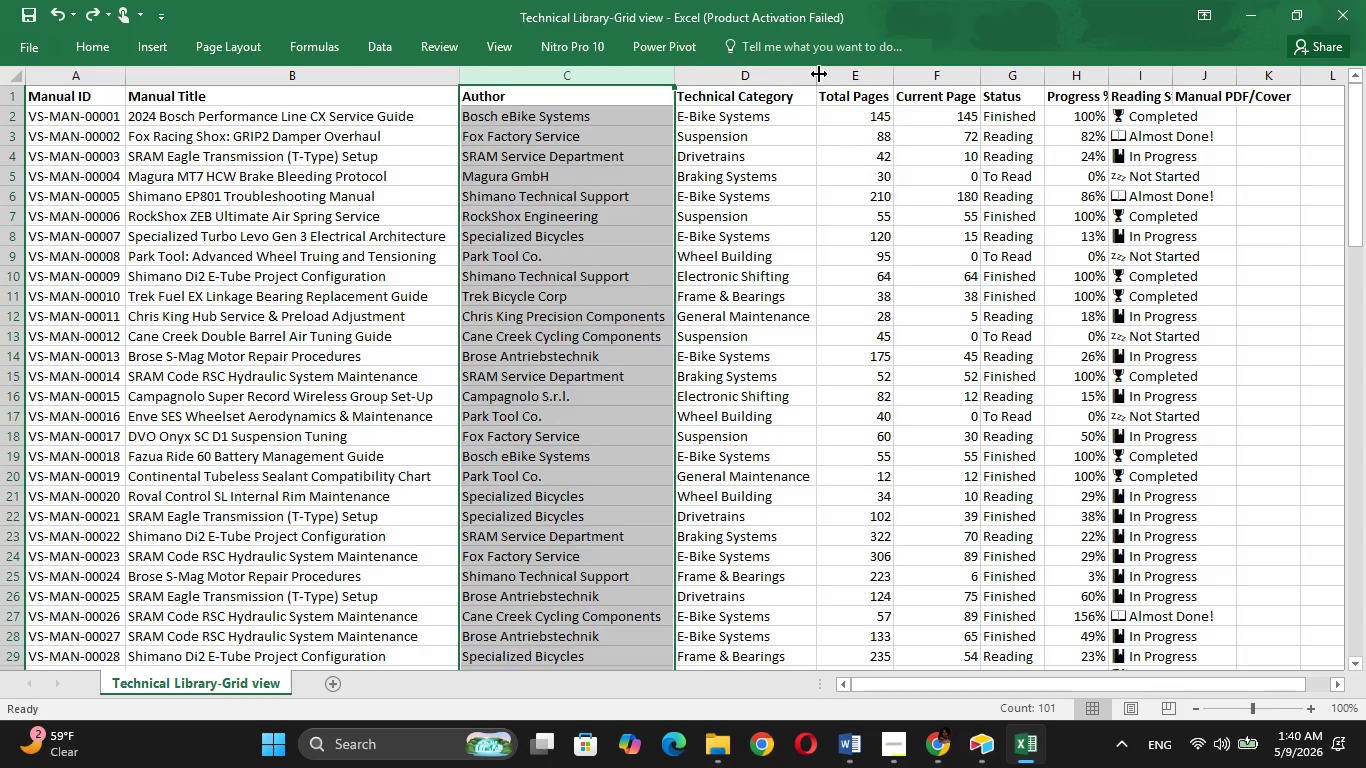 
double_click([819, 74])
 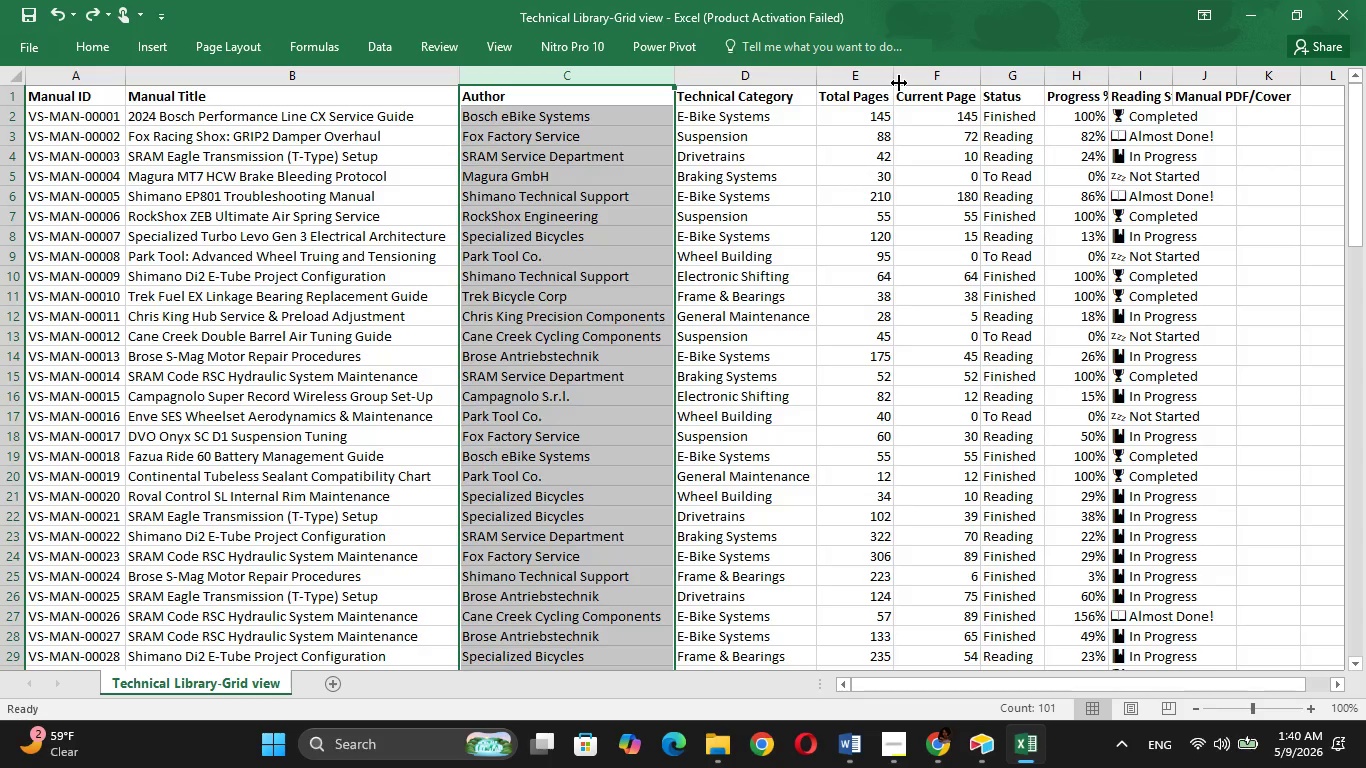 
key(Escape)
 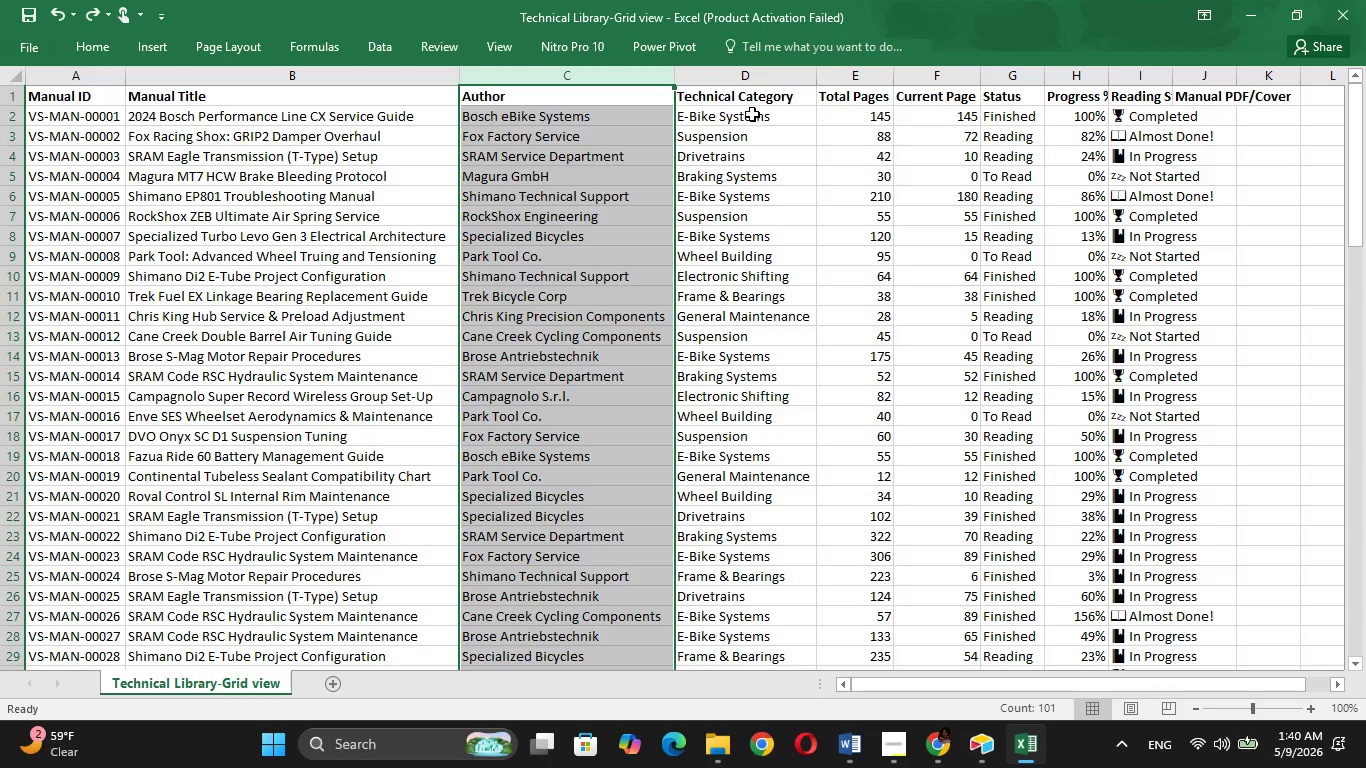 
left_click([752, 114])
 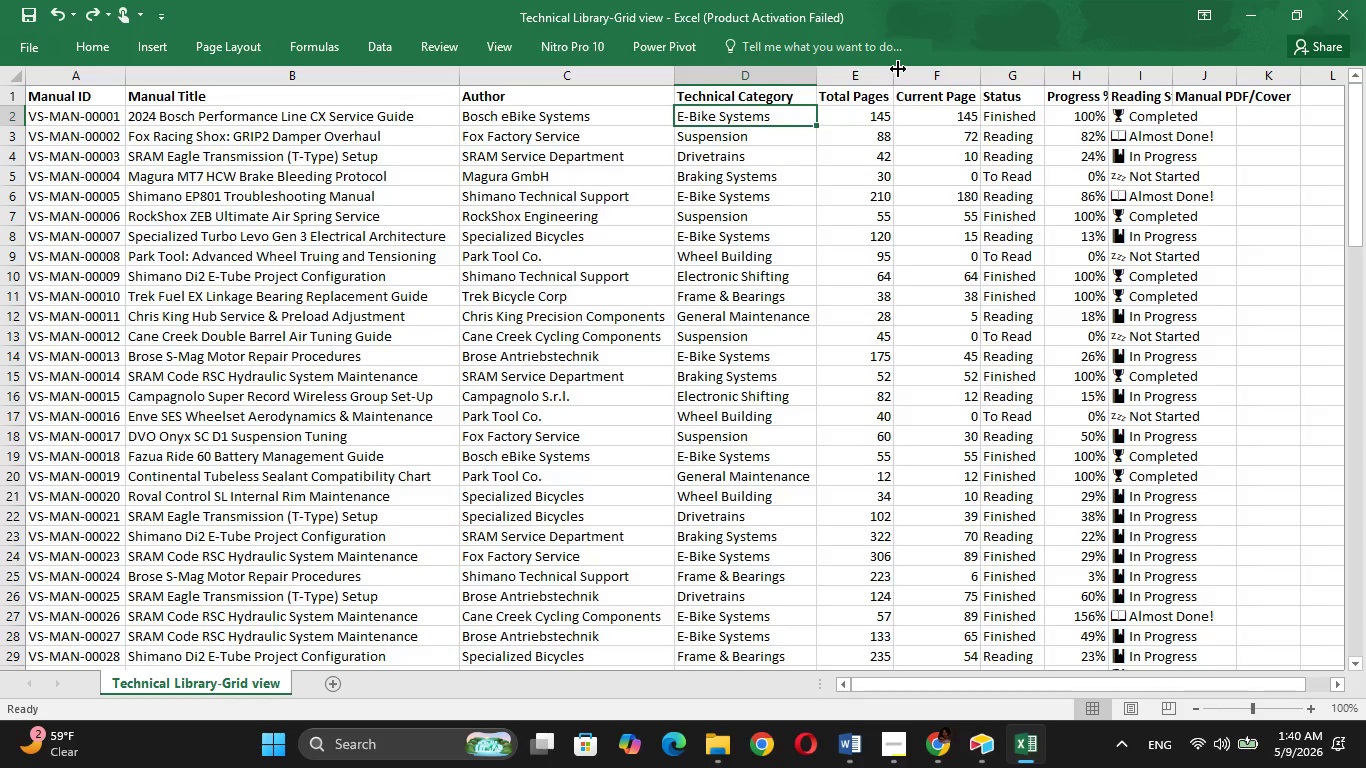 
double_click([898, 69])
 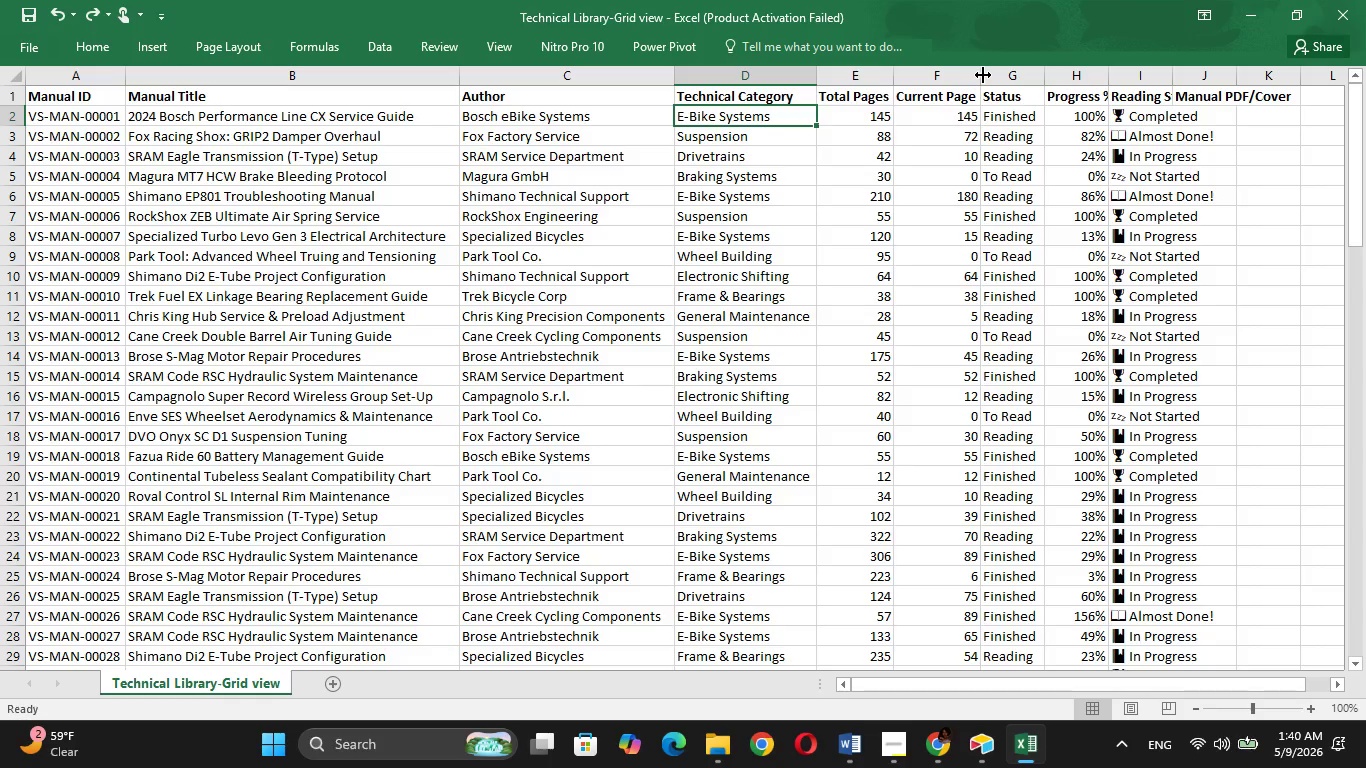 
double_click([983, 75])
 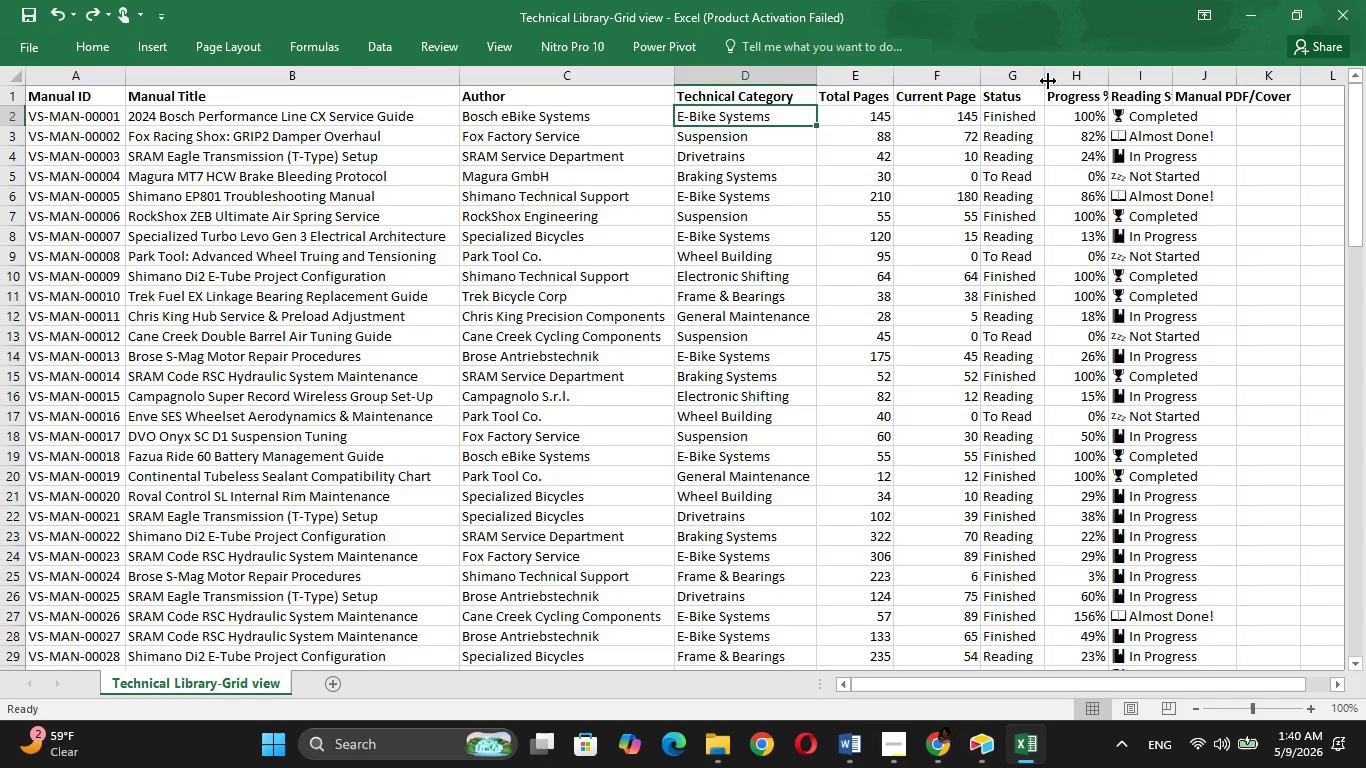 
double_click([1048, 81])
 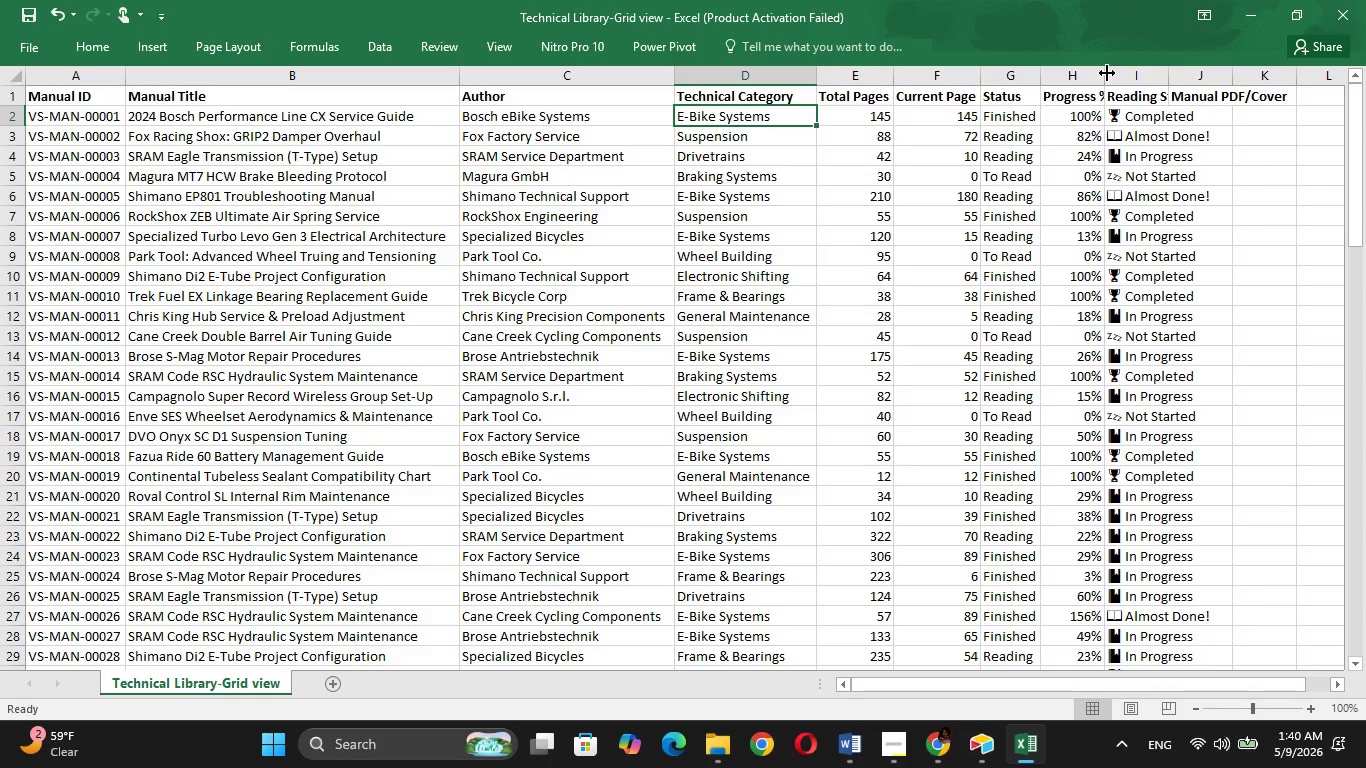 
double_click([1107, 74])
 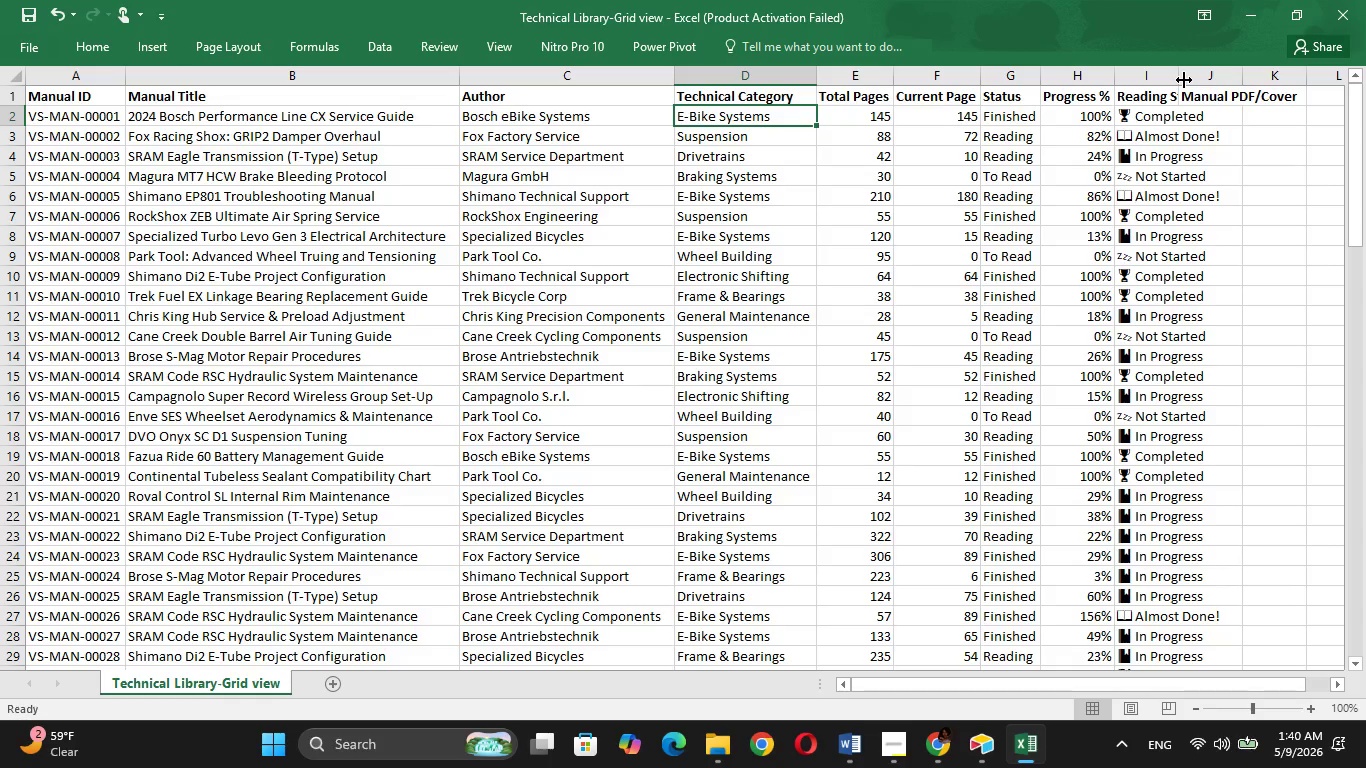 
double_click([1184, 80])
 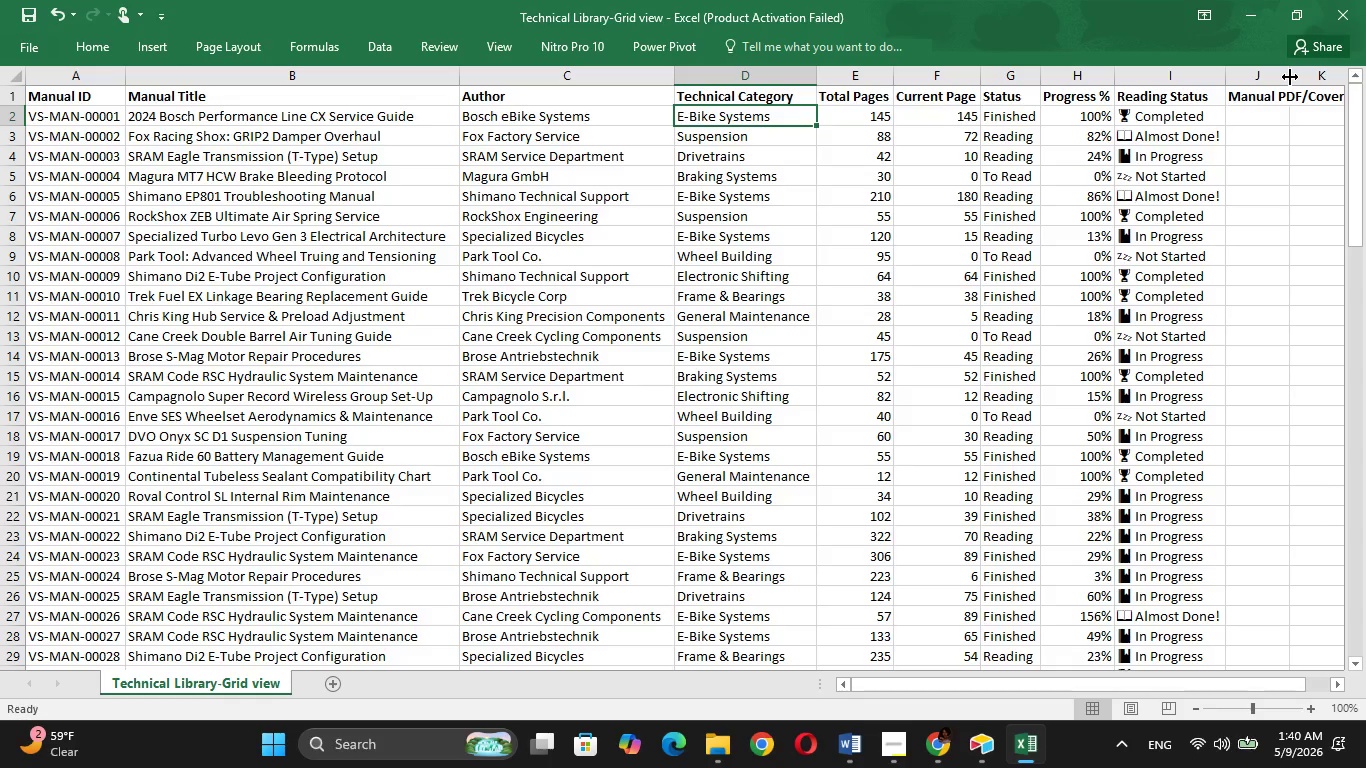 
double_click([1290, 77])
 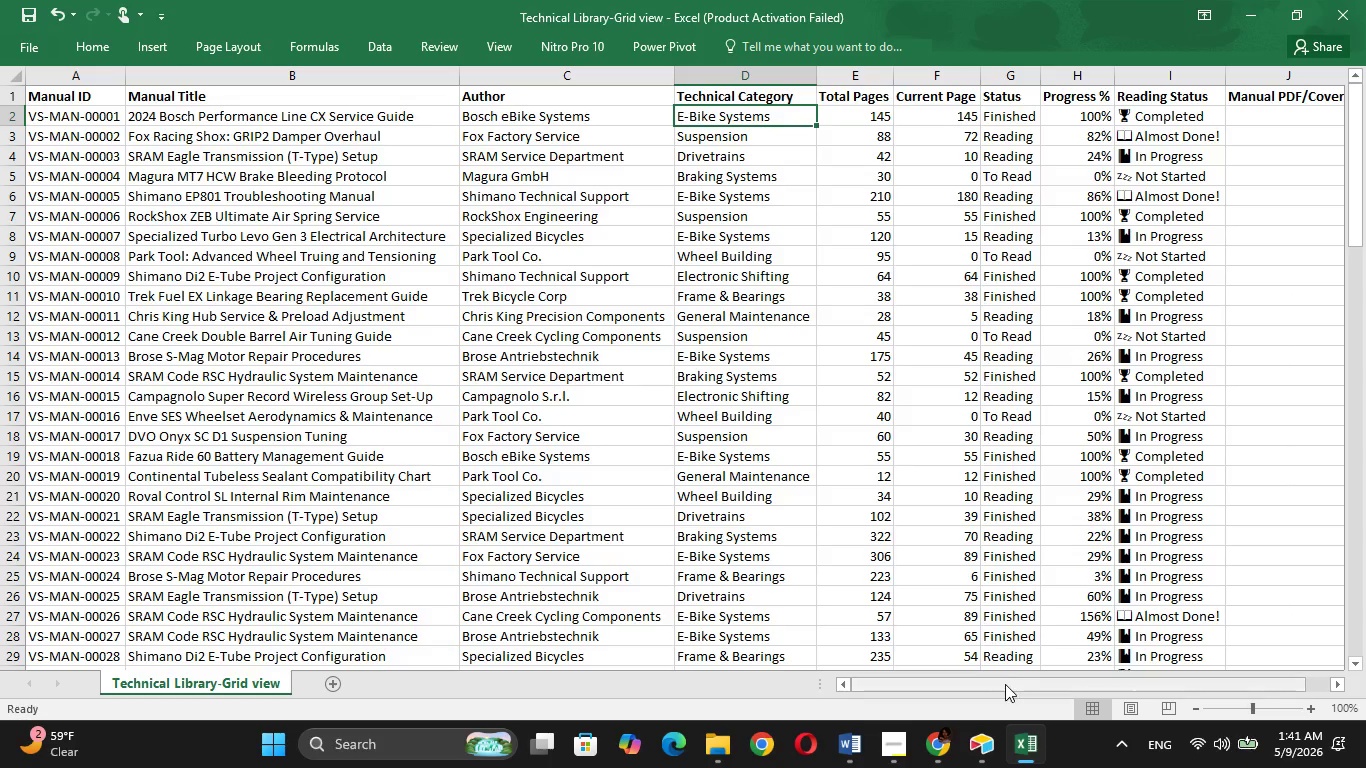 
left_click_drag(start_coordinate=[1008, 687], to_coordinate=[866, 644])
 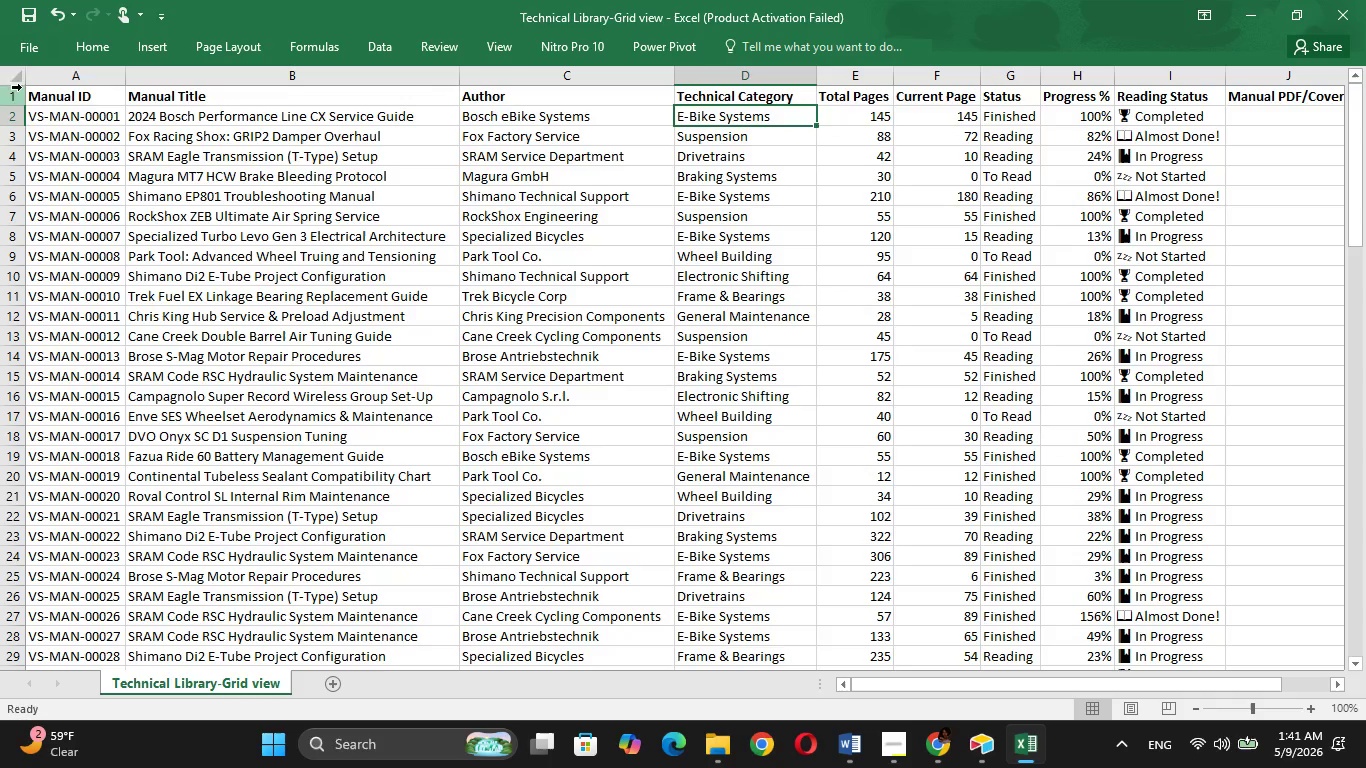 
left_click([33, 54])
 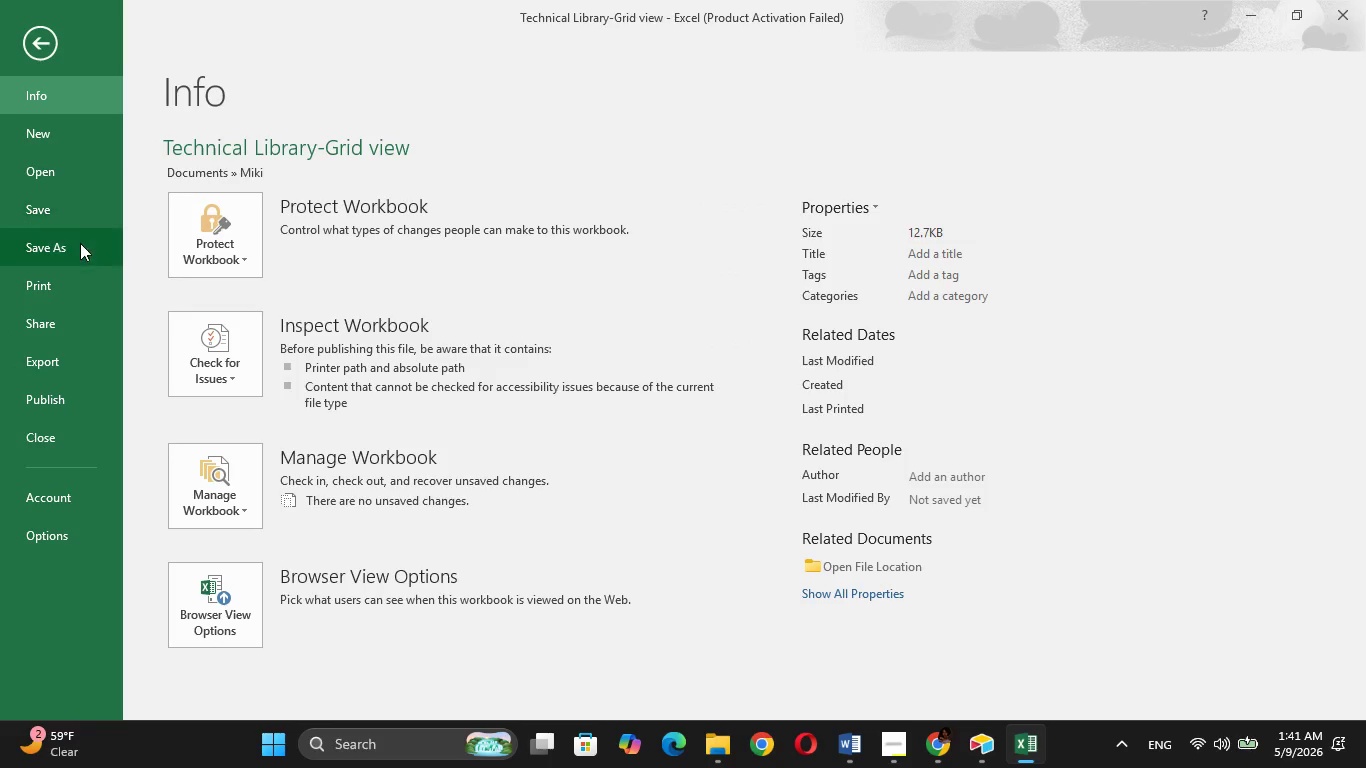 
left_click([80, 249])
 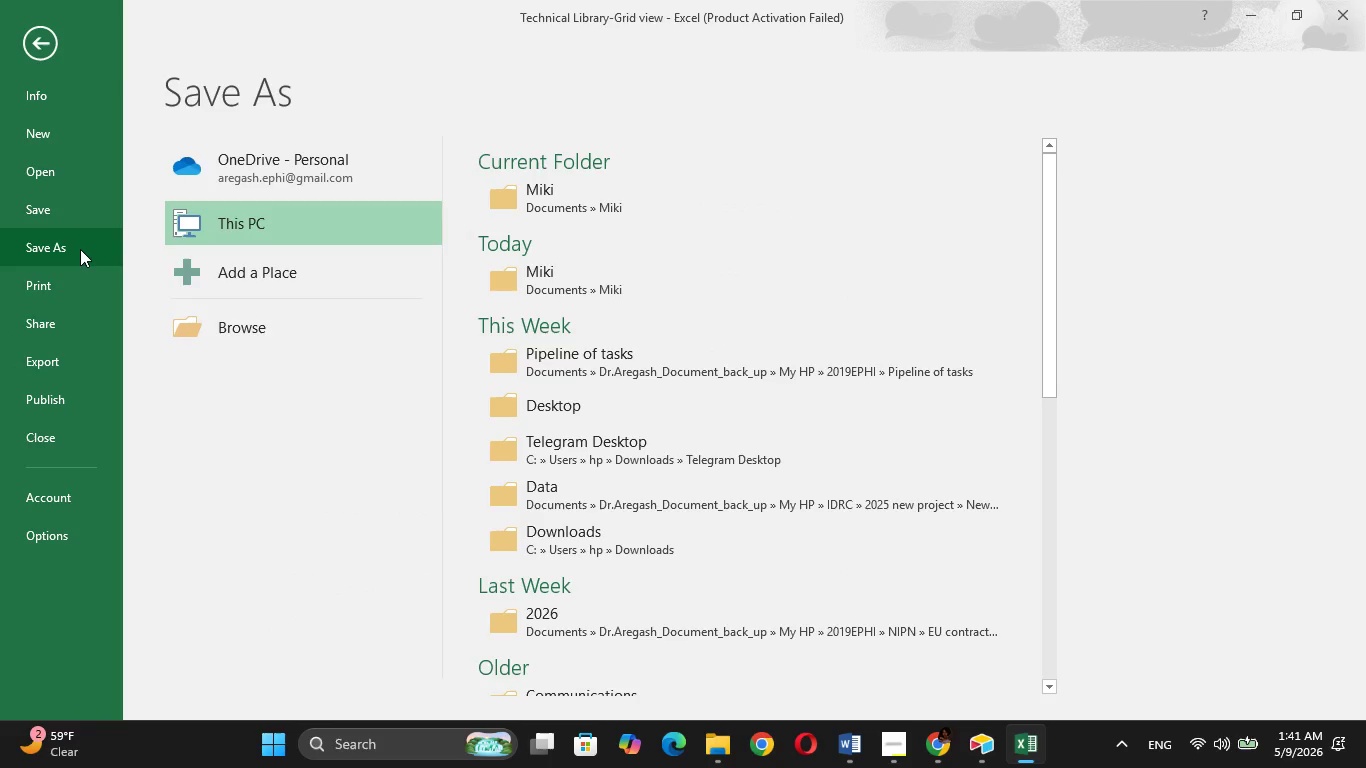 
wait(8.06)
 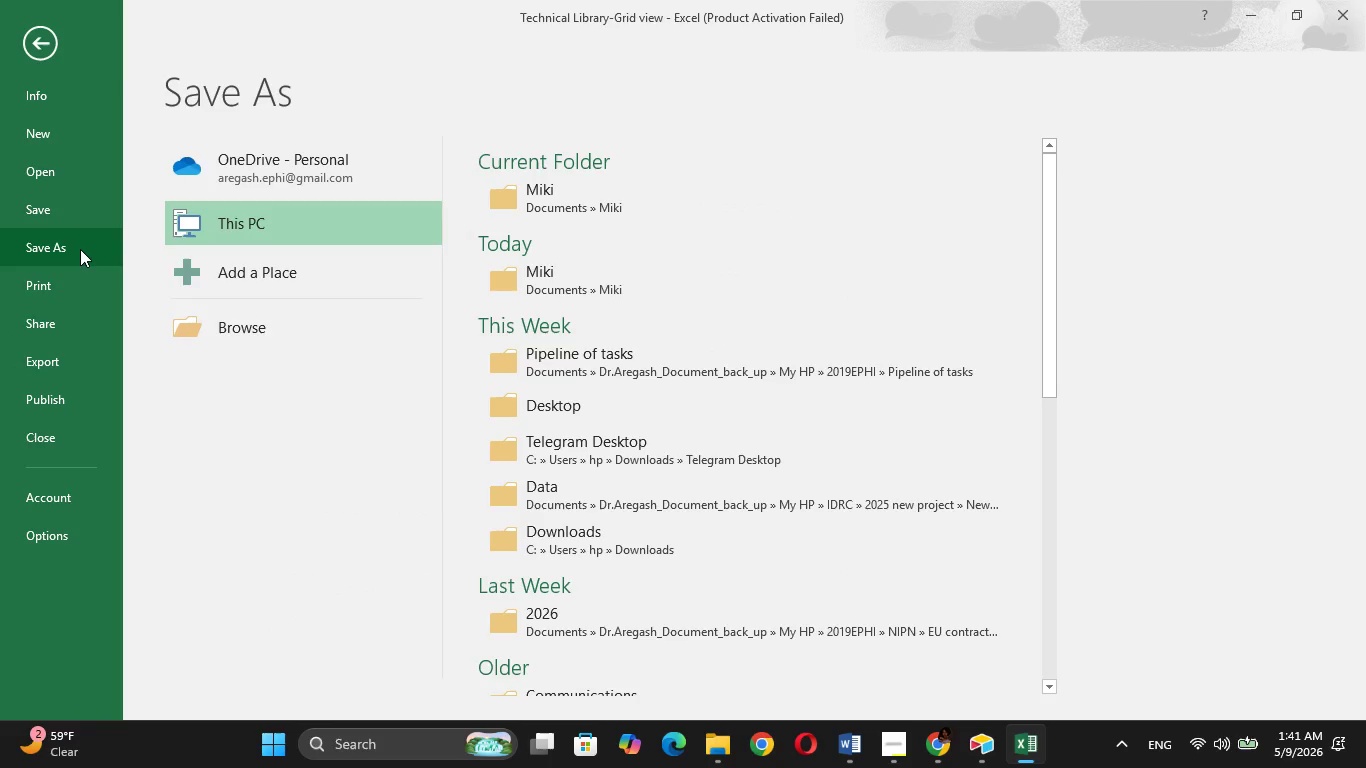 
left_click([990, 750])
 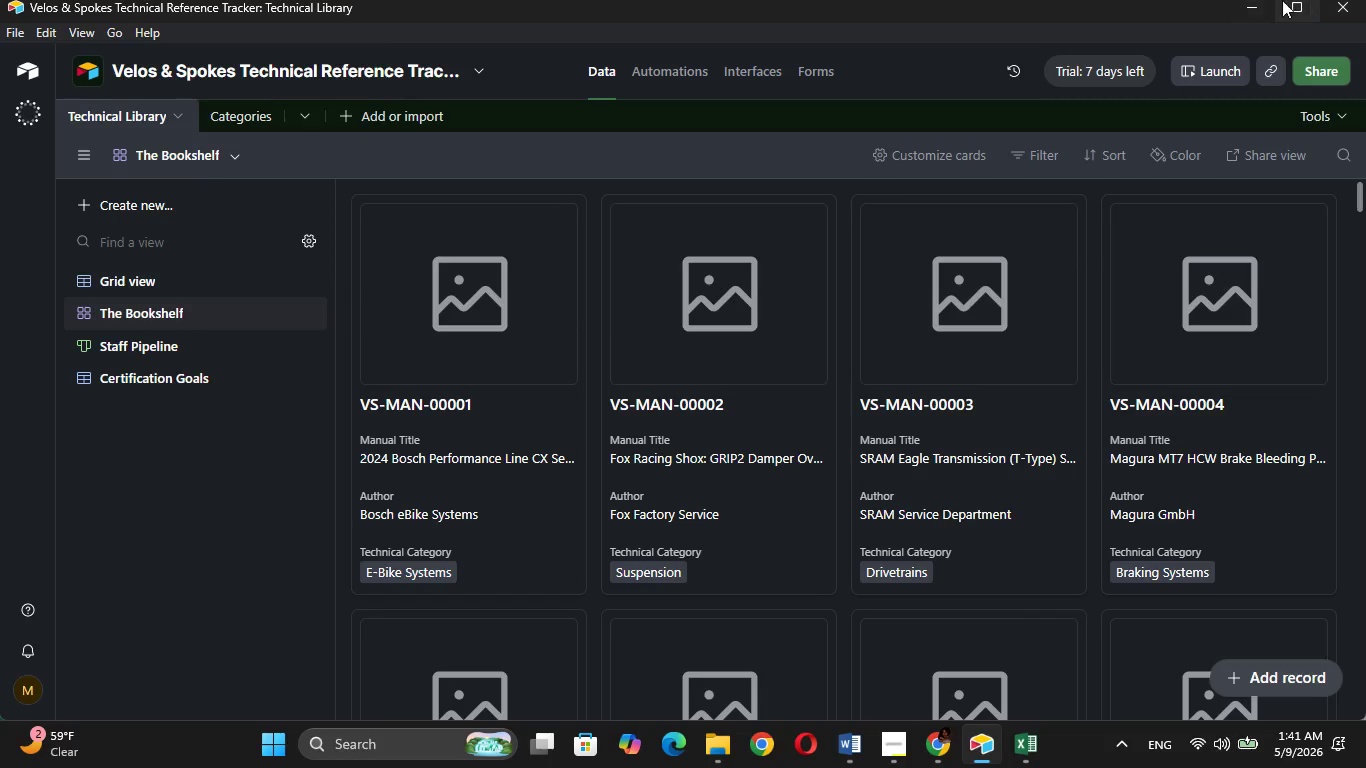 
left_click([1264, 0])
 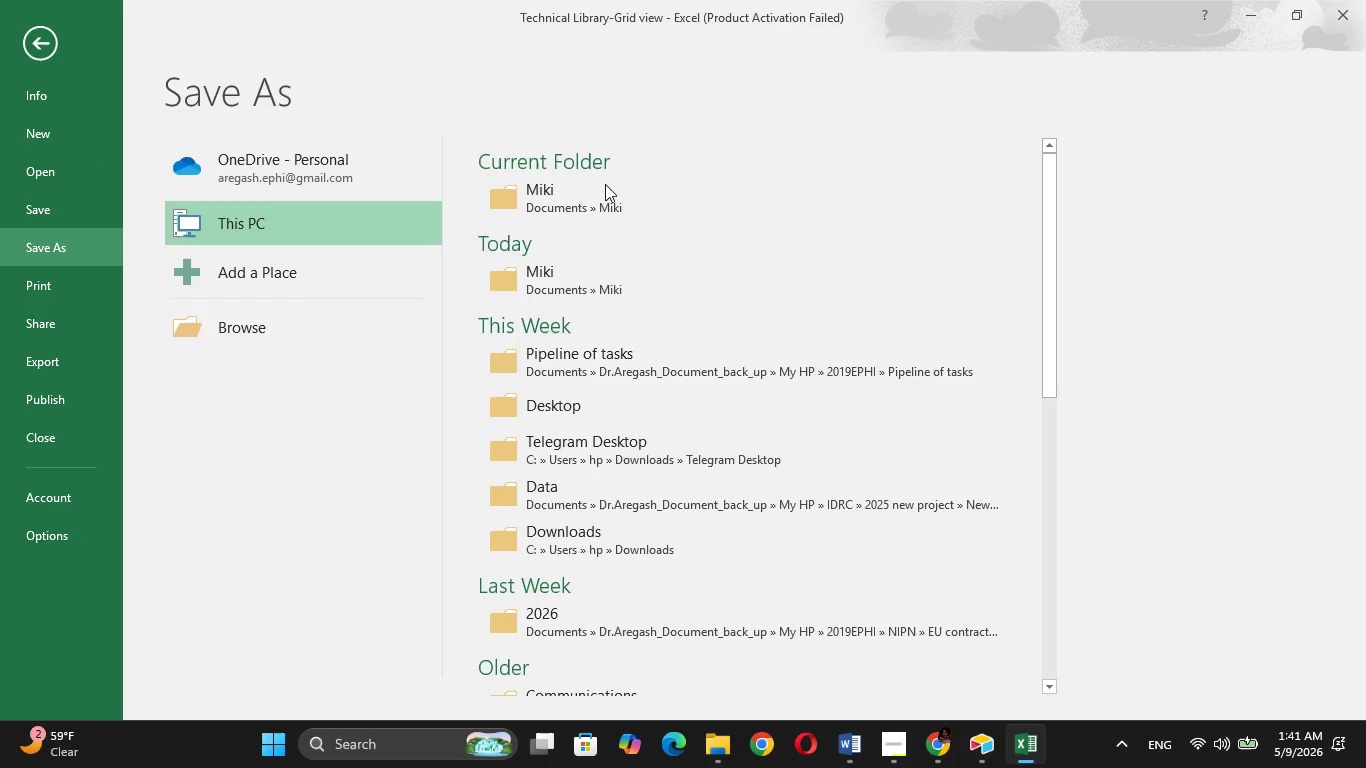 
left_click([605, 205])
 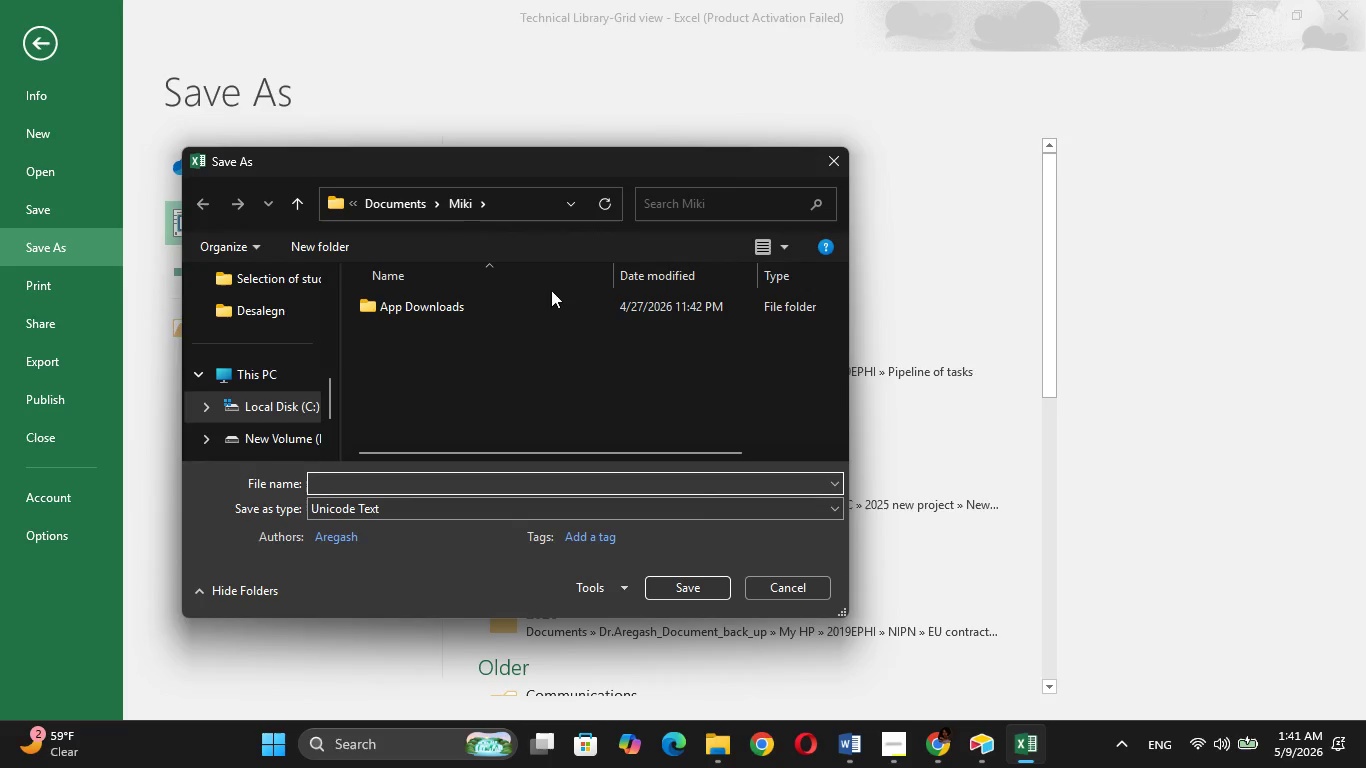 
left_click([390, 515])
 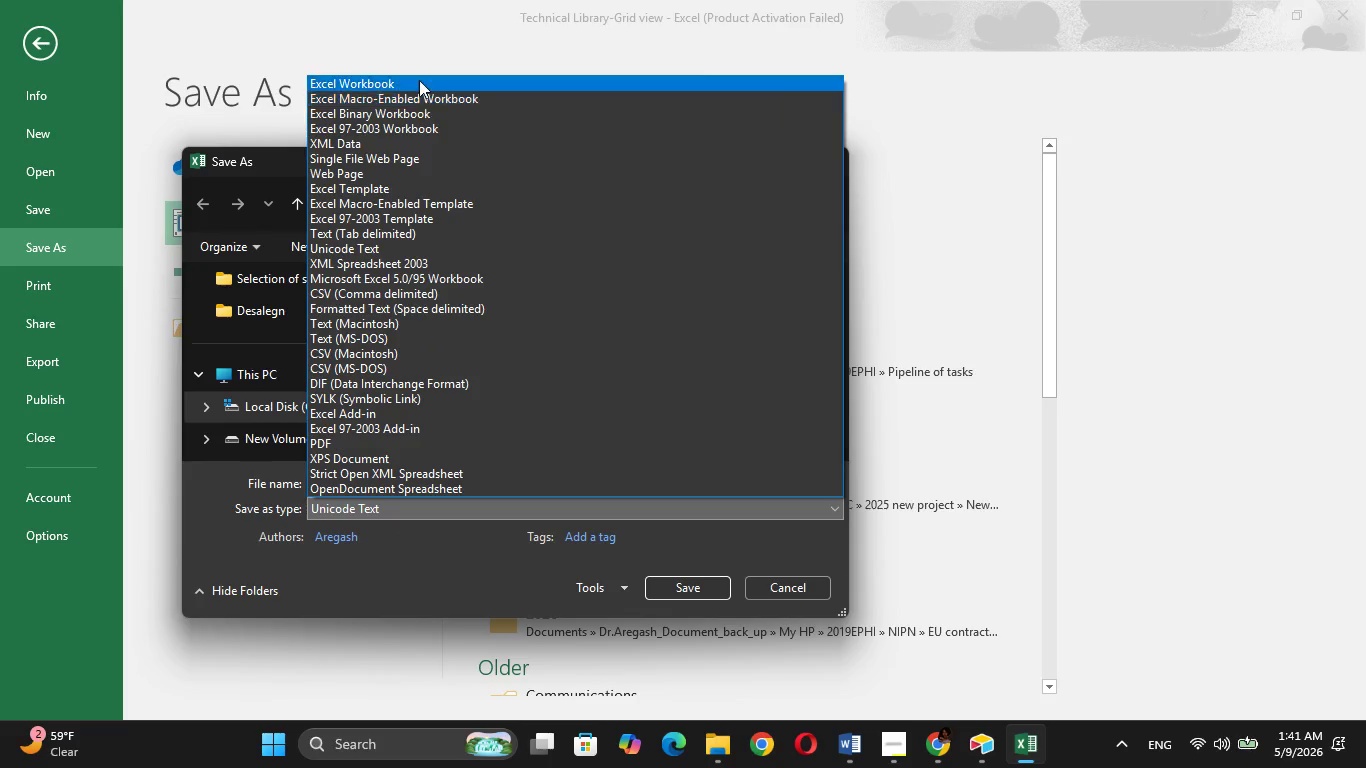 
left_click([419, 77])
 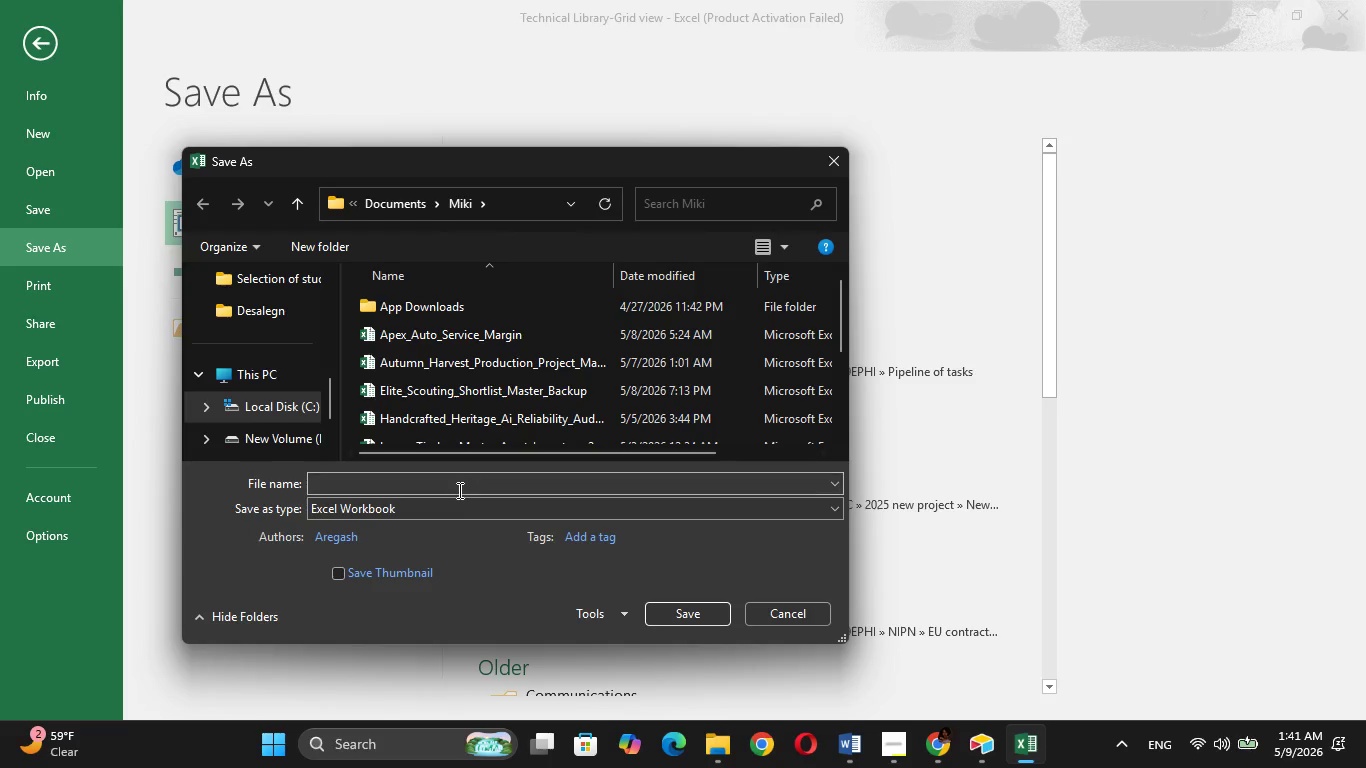 
left_click([465, 513])
 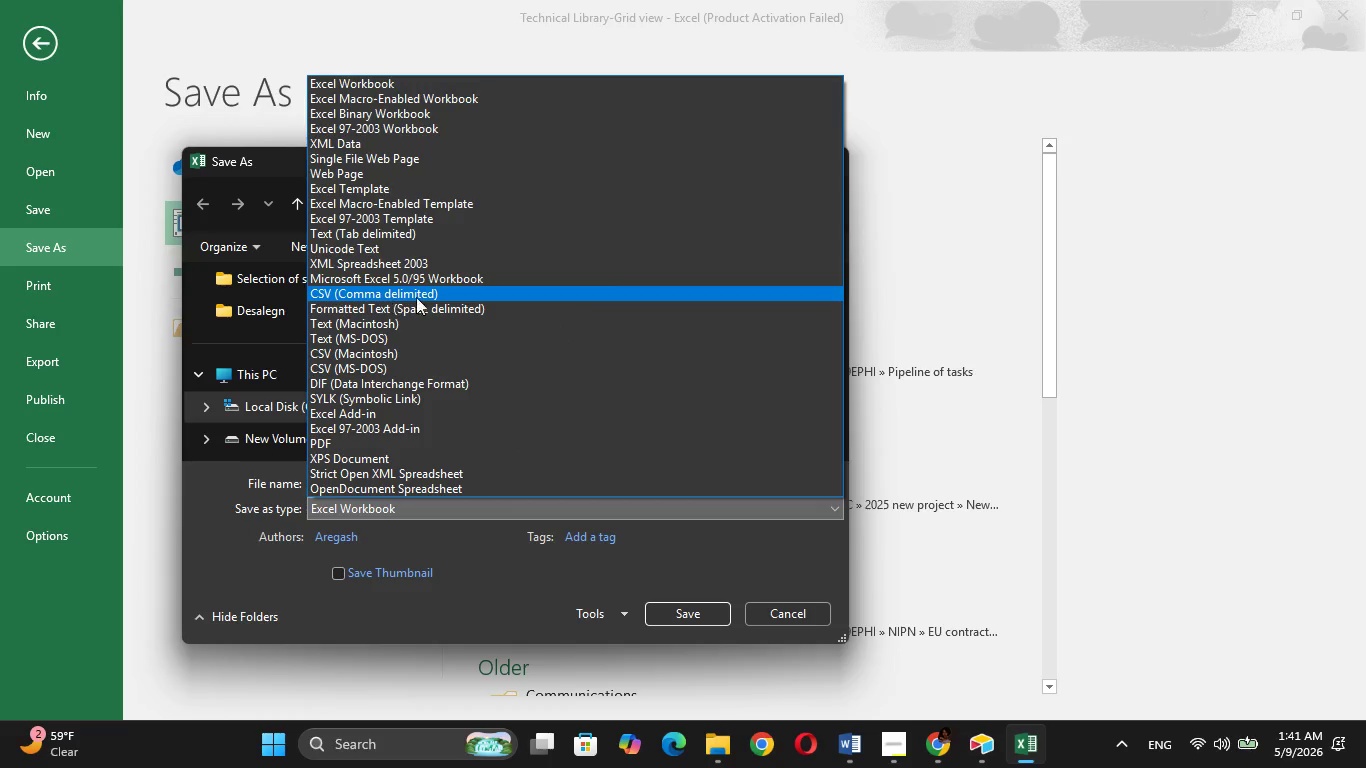 
wait(7.12)
 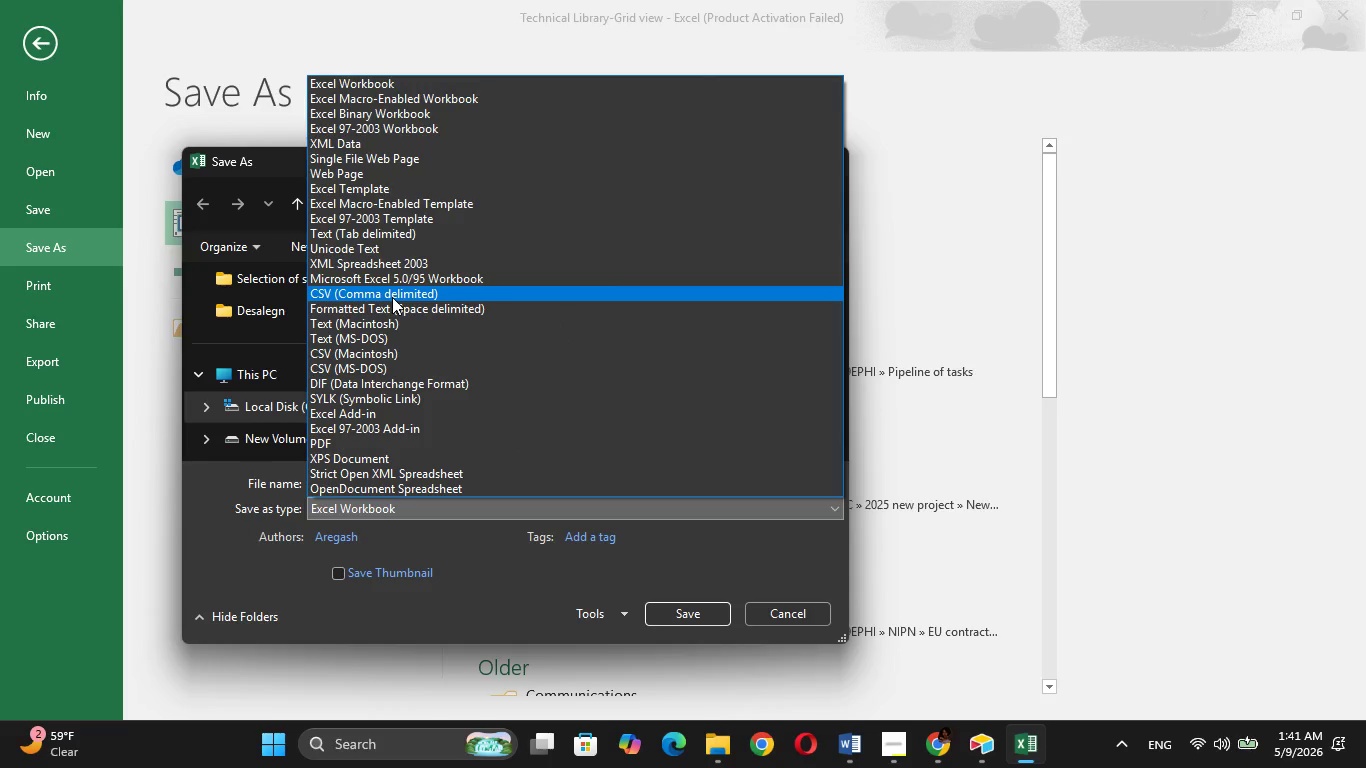 
left_click([463, 291])
 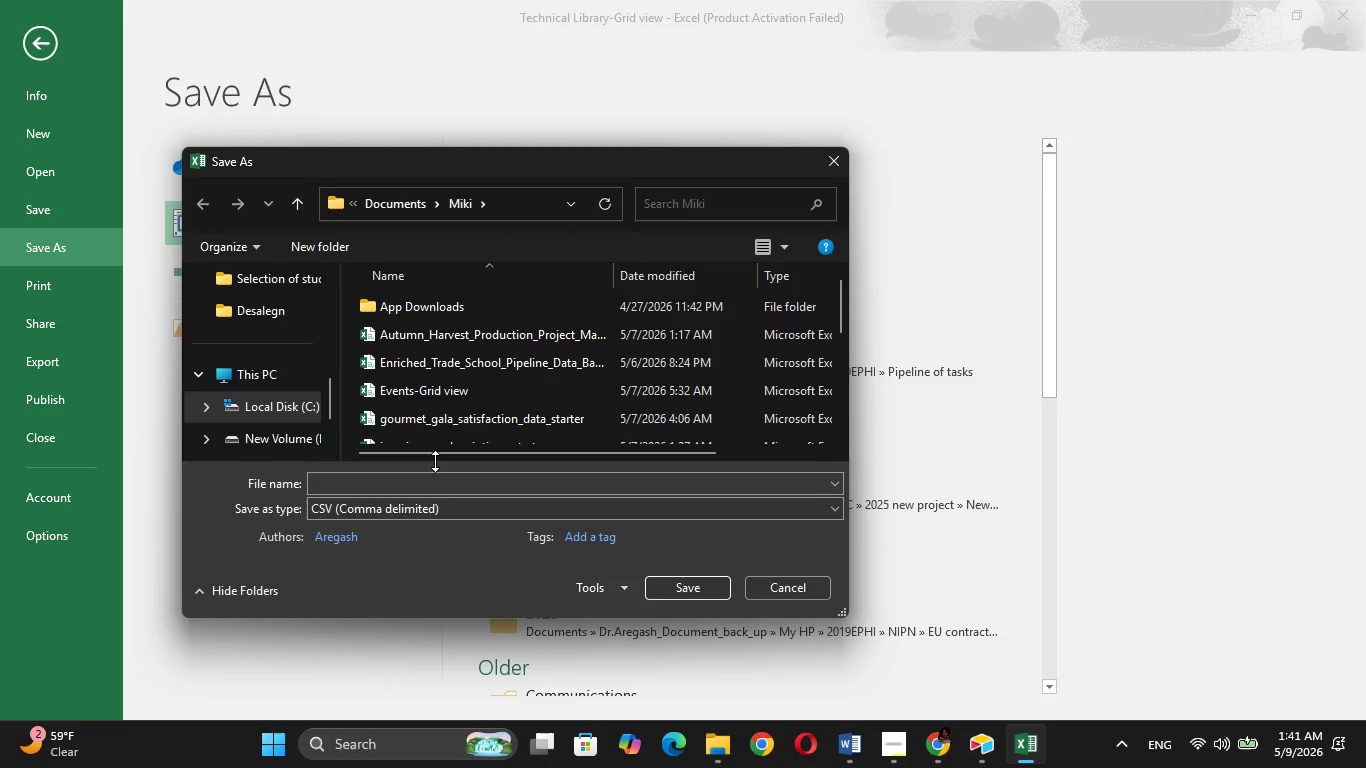 
left_click([400, 477])
 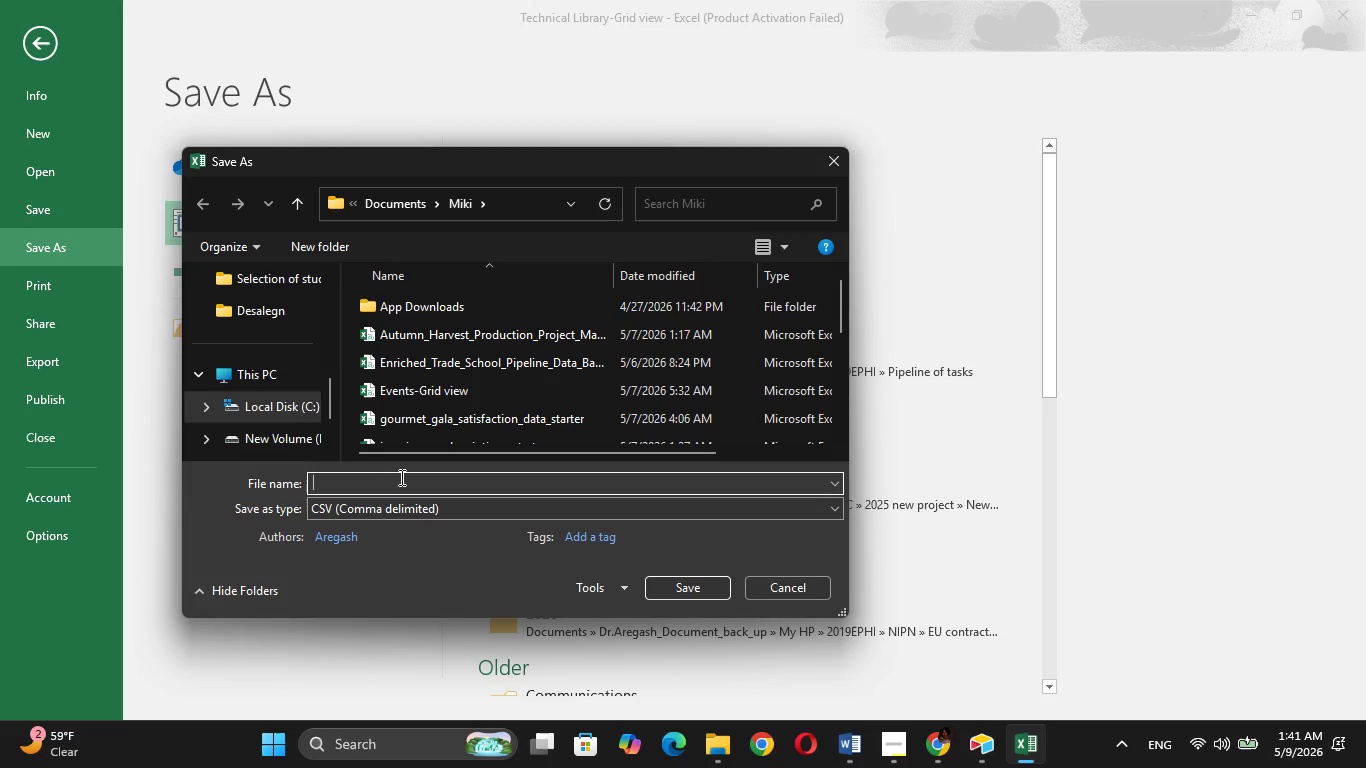 
wait(5.62)
 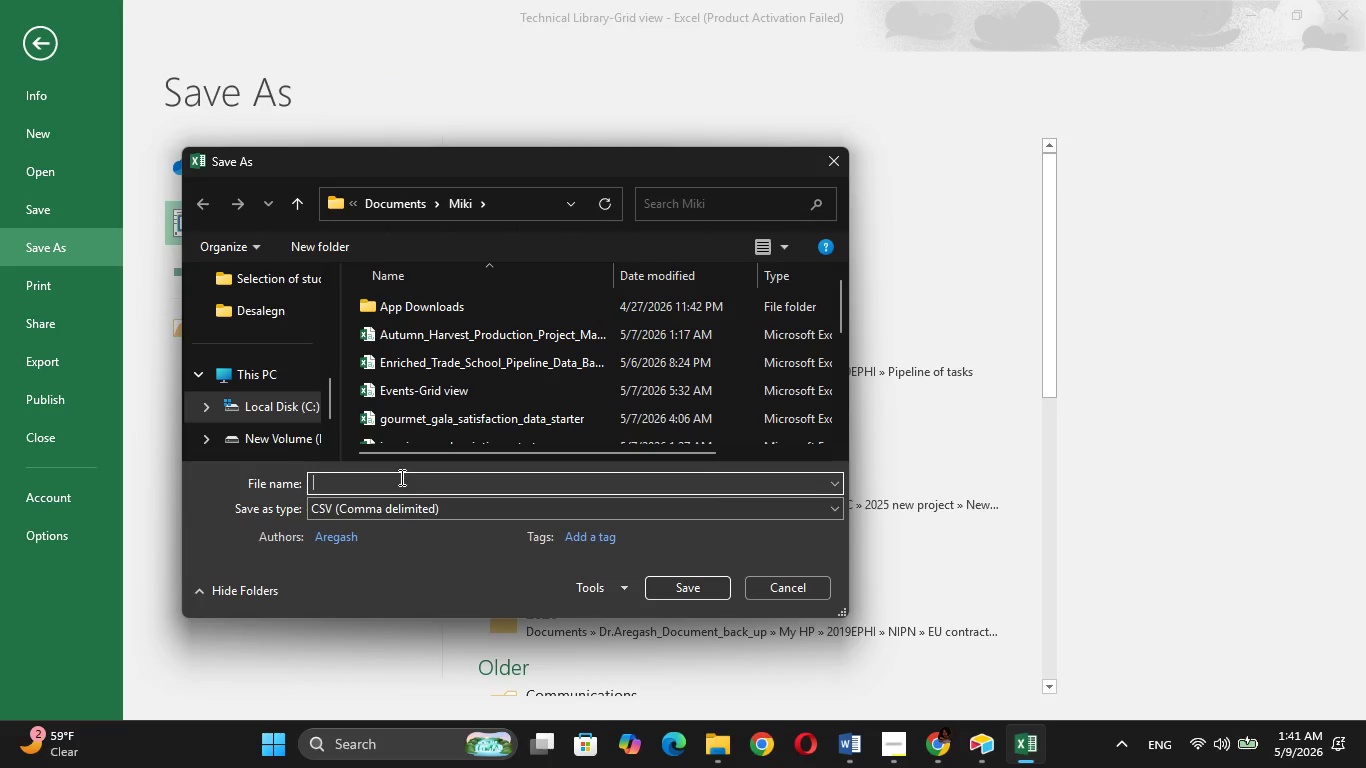 
type(Velos)
 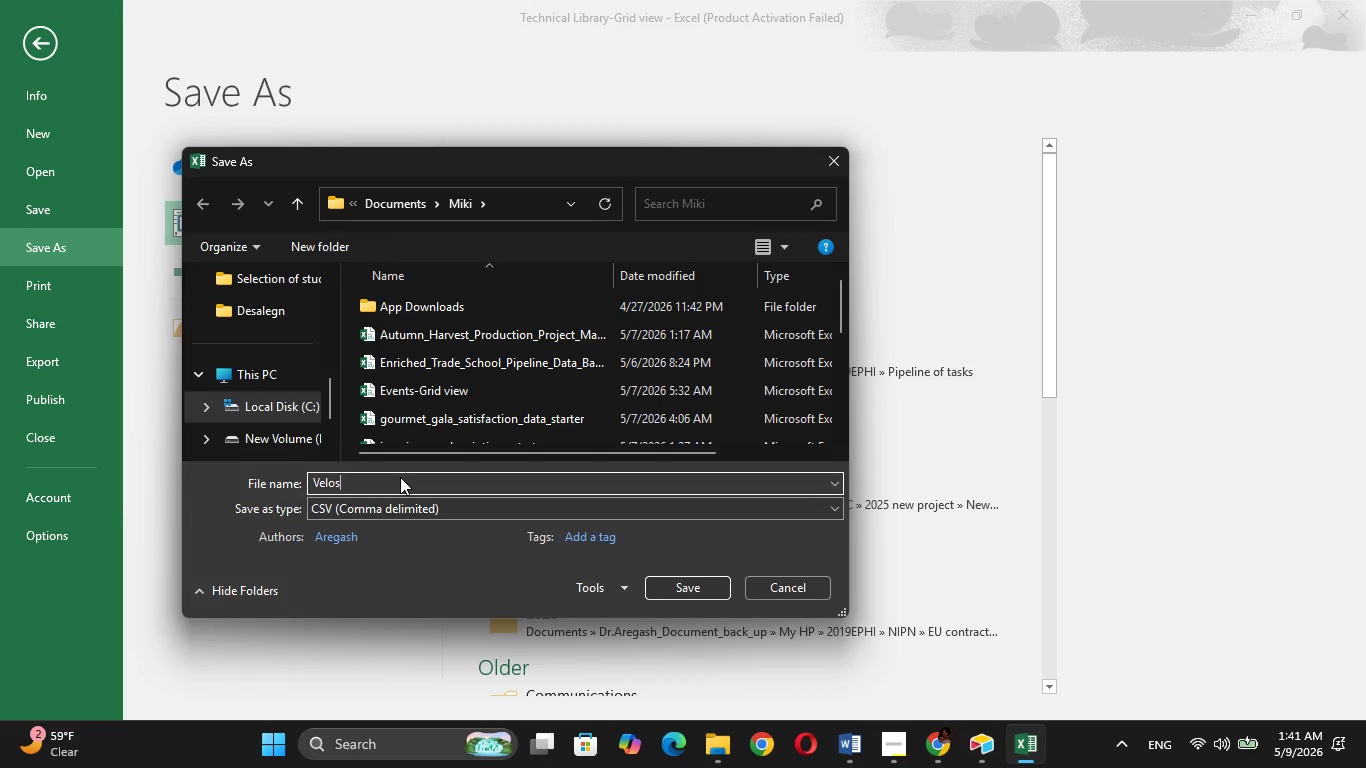 
wait(6.0)
 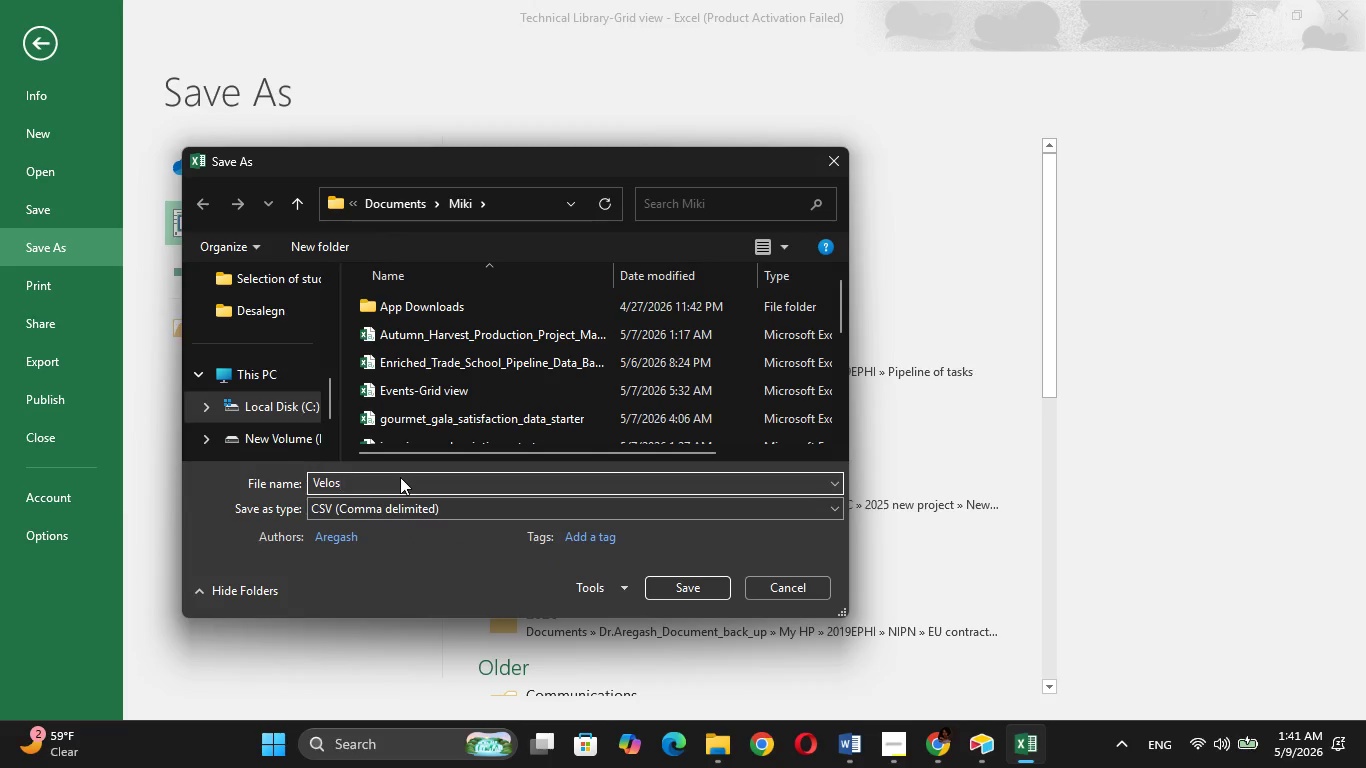 
type(_Spokes)
 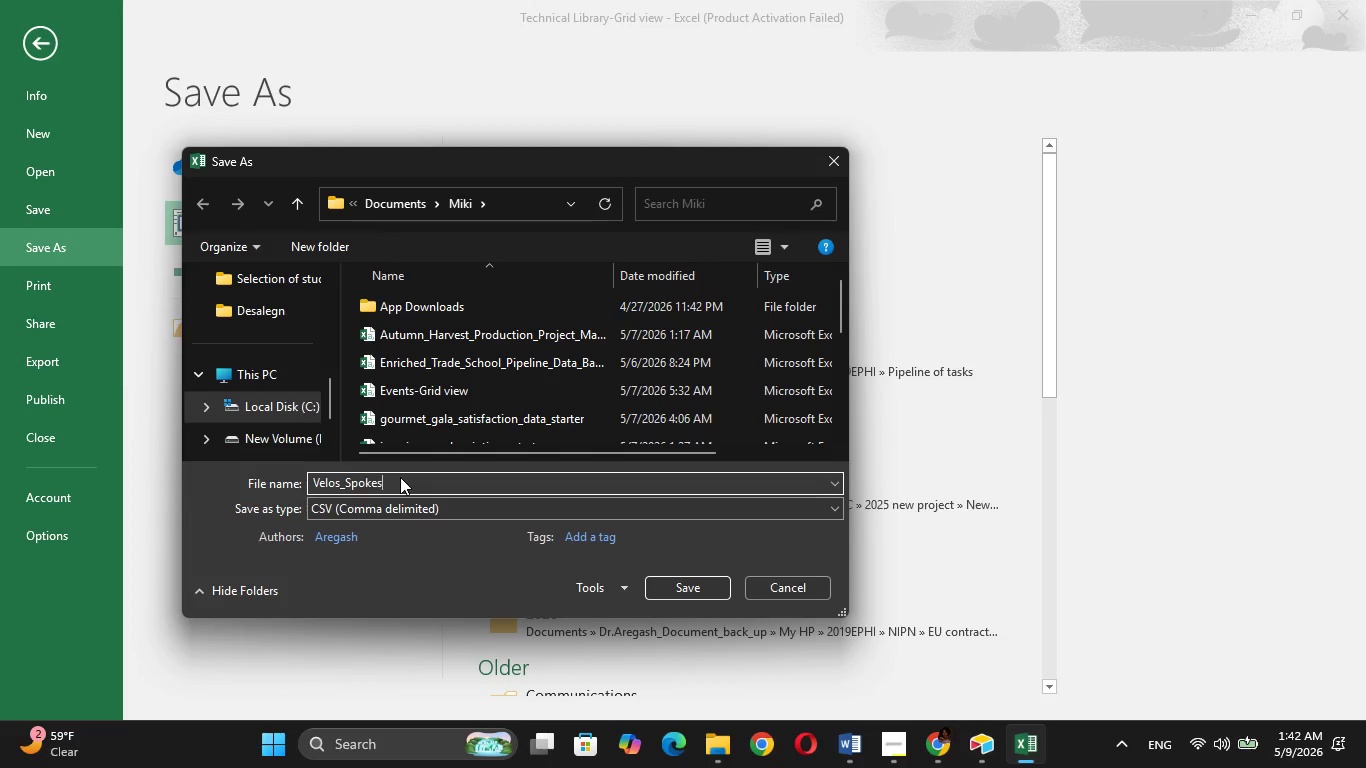 
wait(6.36)
 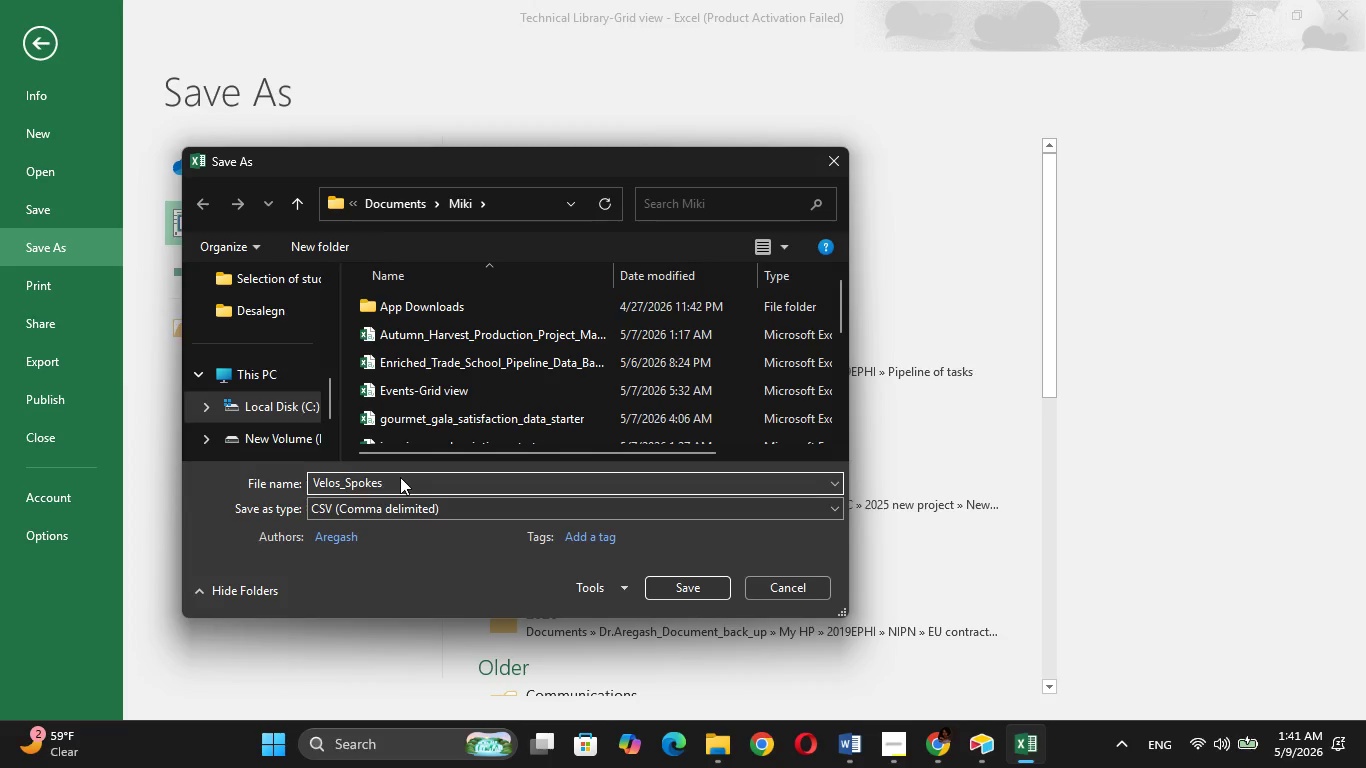 
type(_Technical_Library_)
 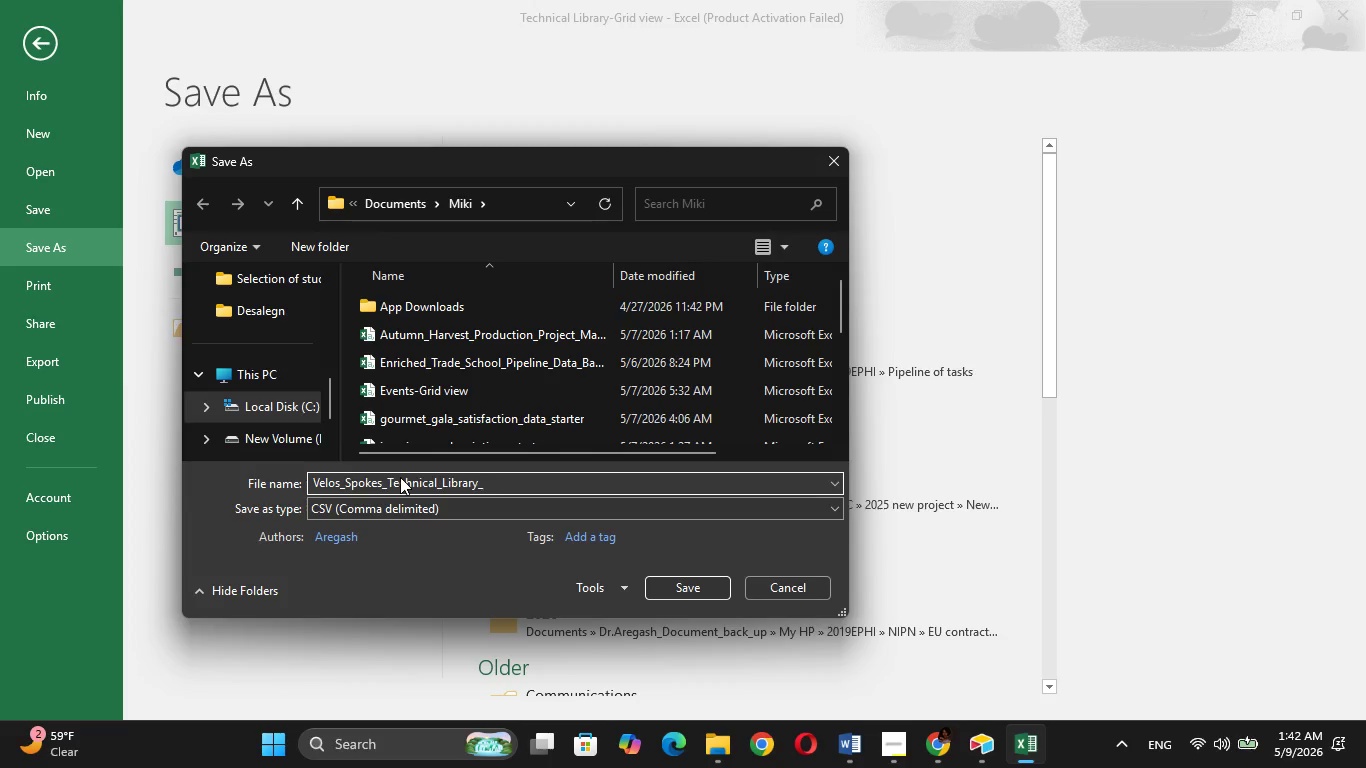 
type(Full)
 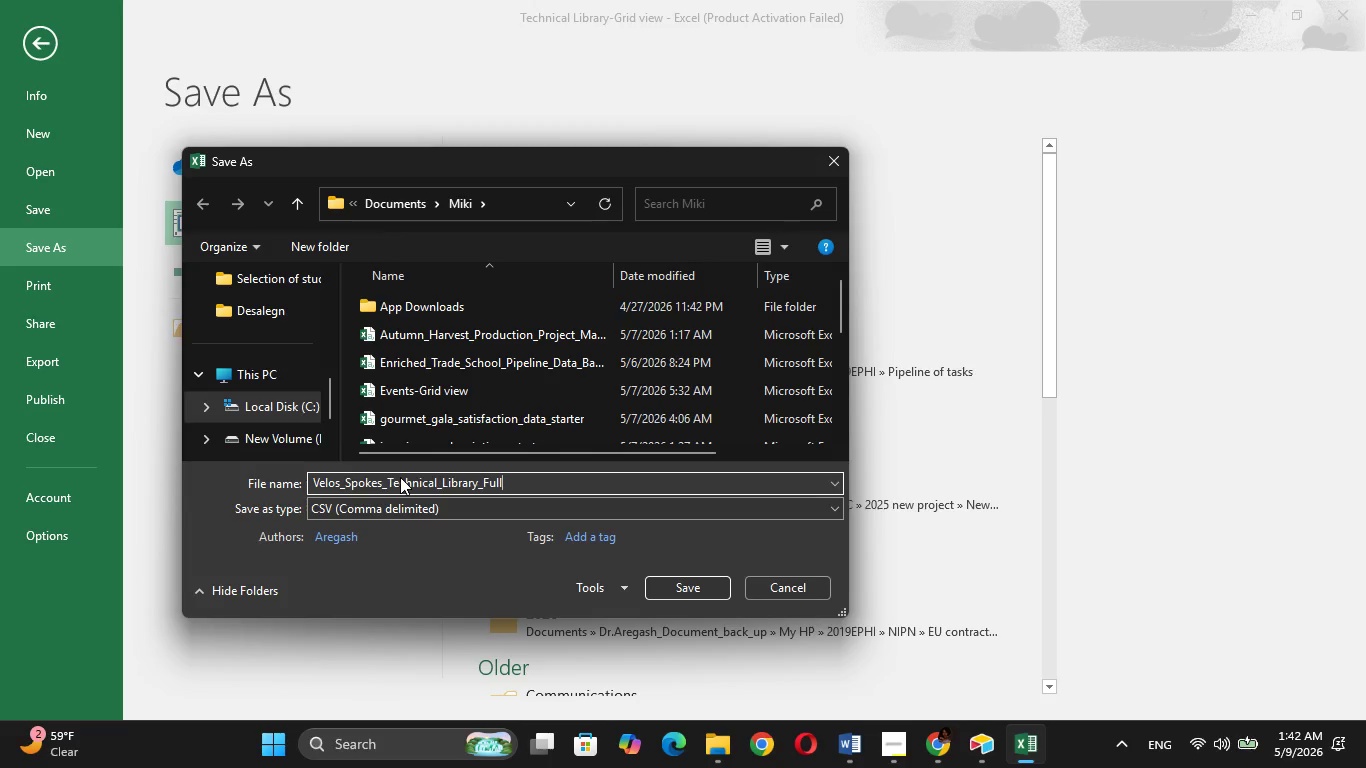 
type(_Im)
key(Backspace)
type(nventory )
key(Backspace)
type(_)
 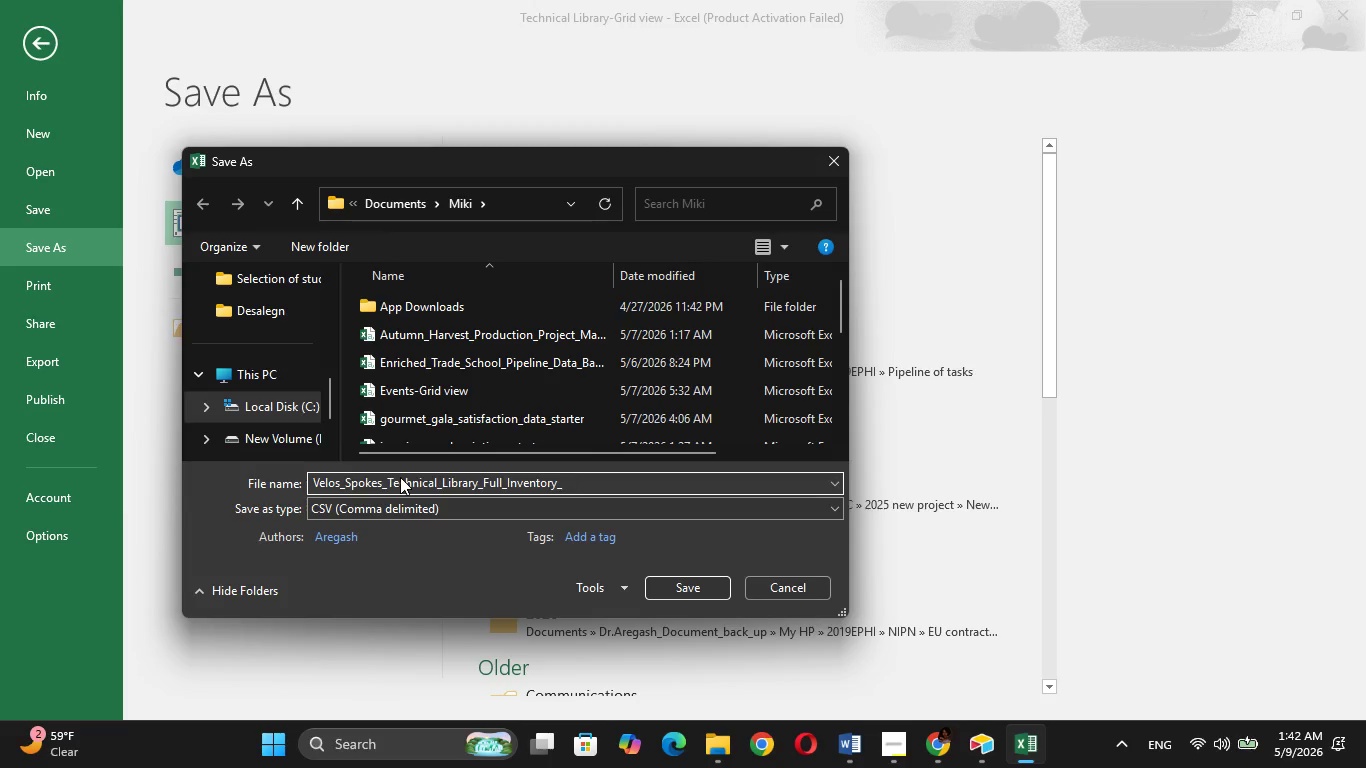 
wait(5.11)
 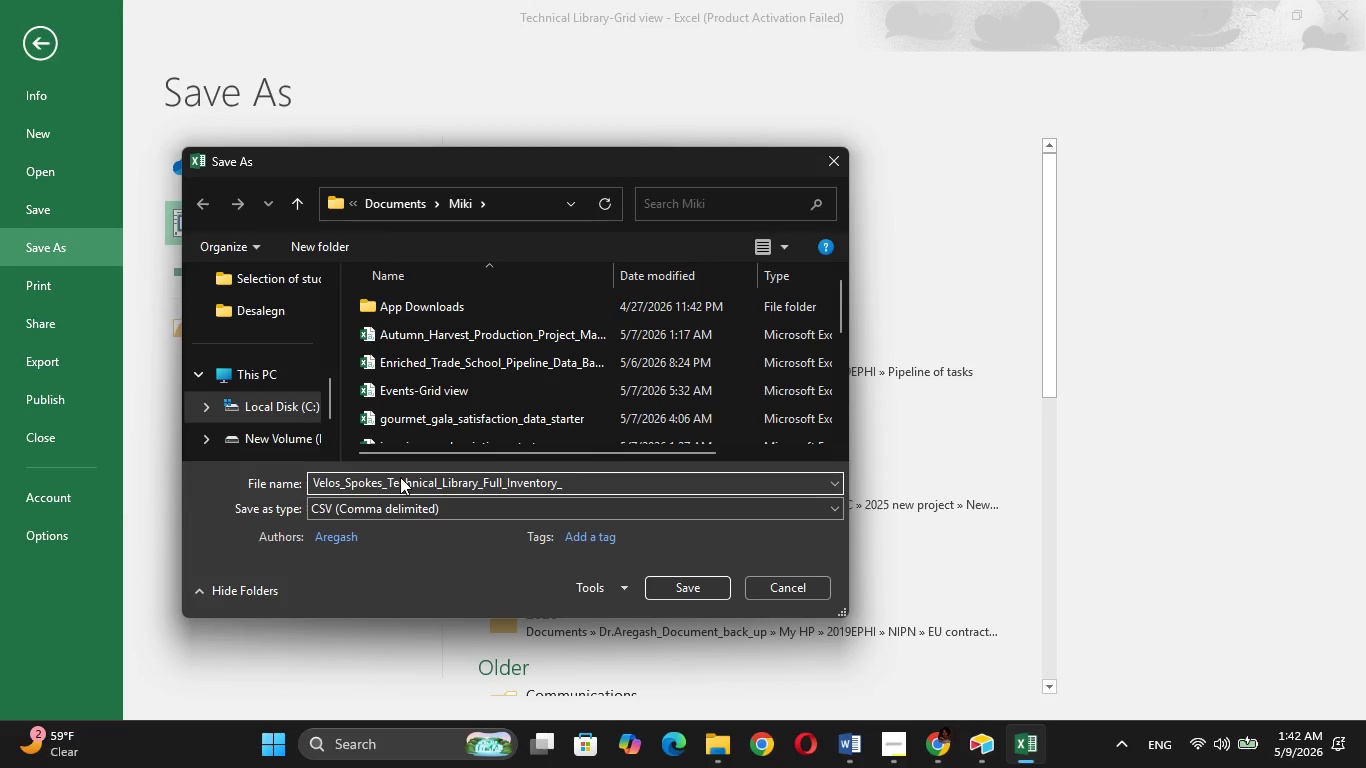 
type(2026)
 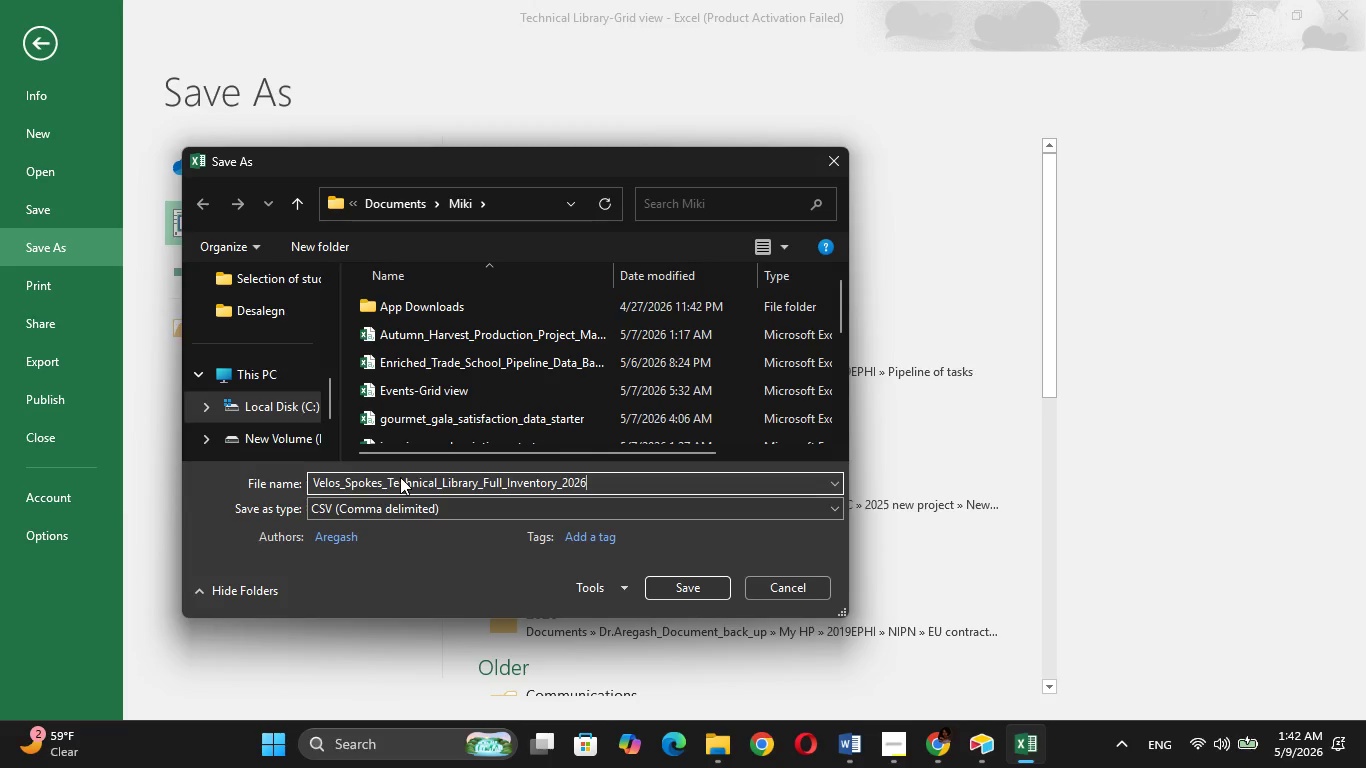 
wait(11.05)
 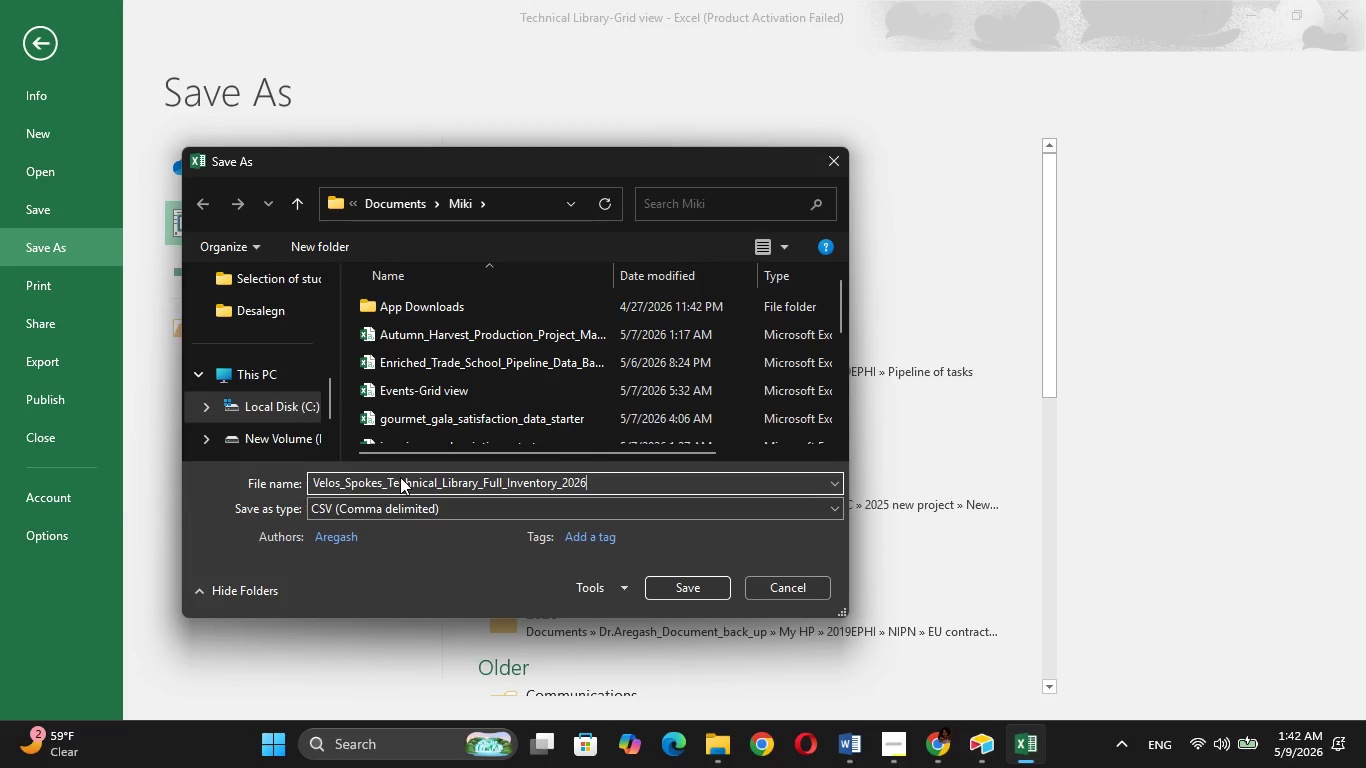 
left_click([694, 582])
 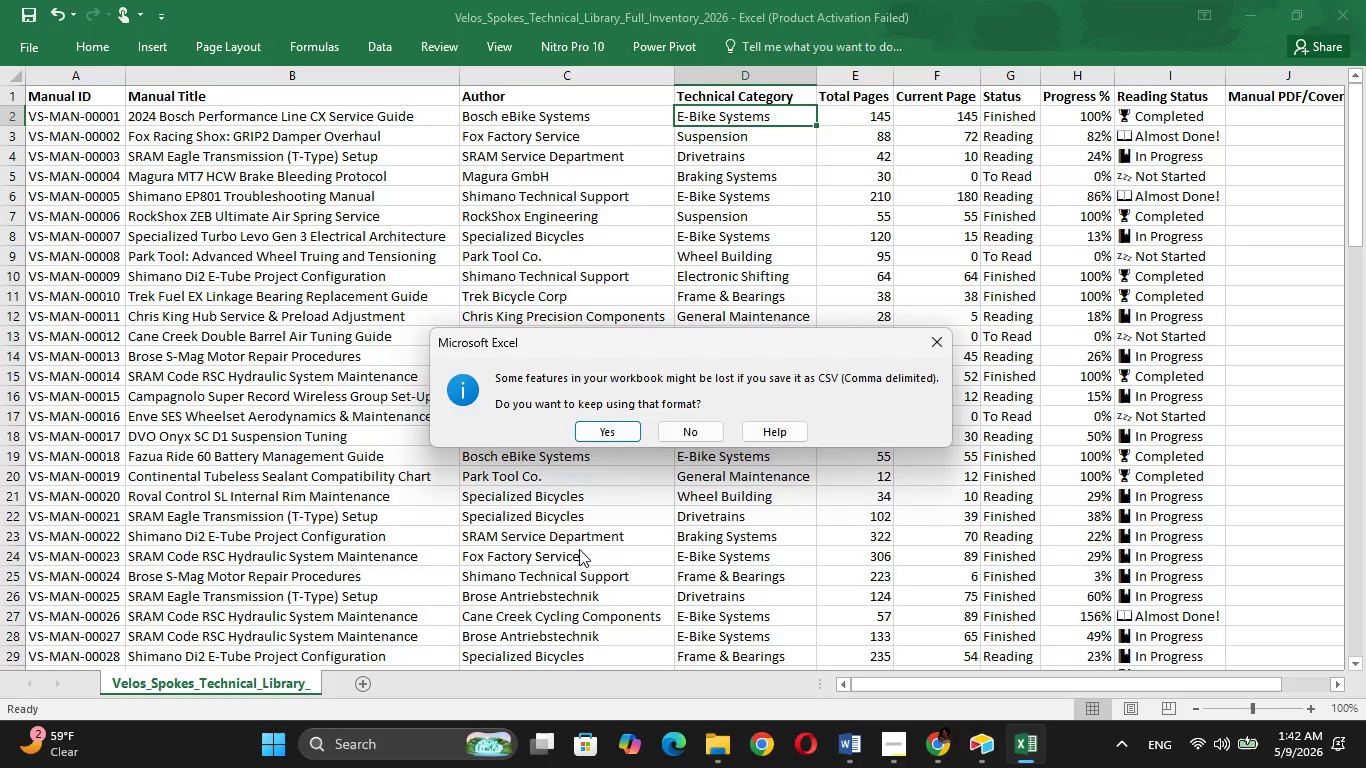 
left_click([610, 431])
 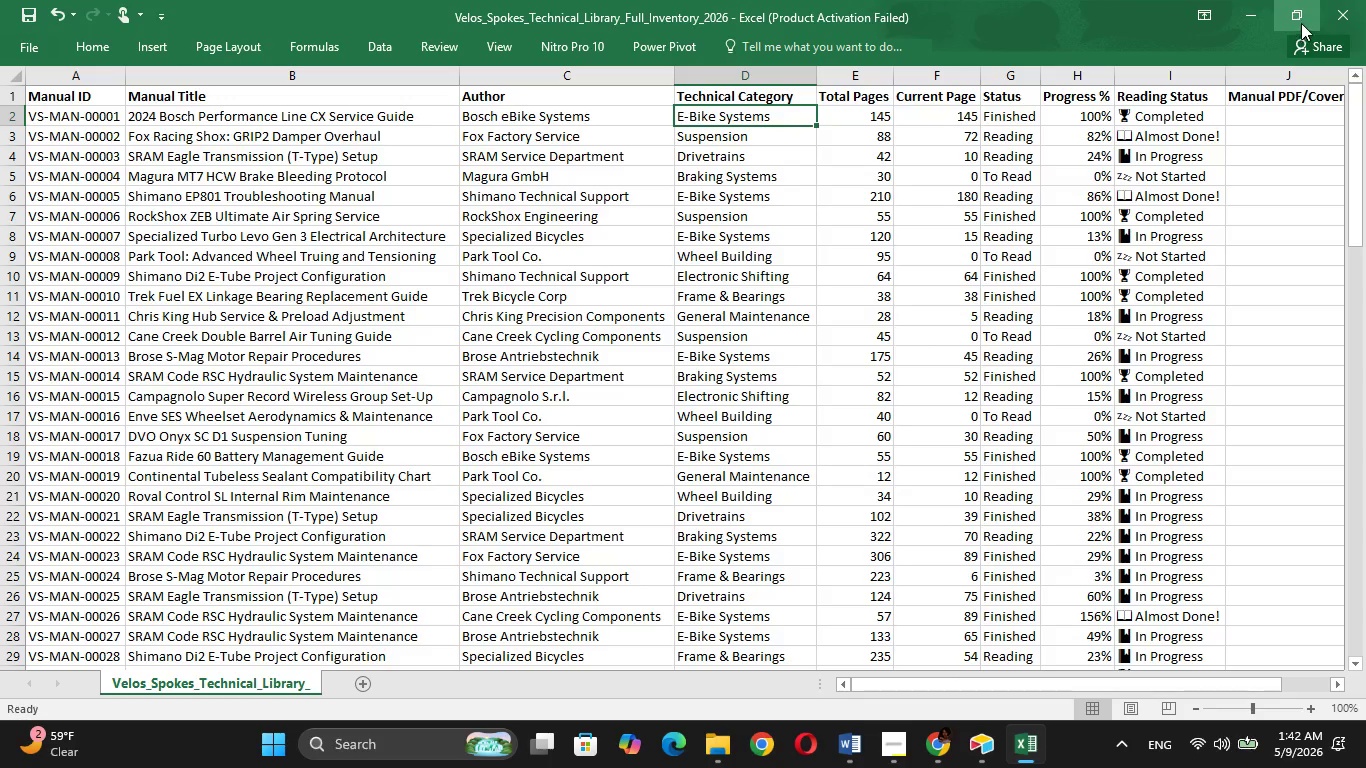 
left_click([1342, 17])
 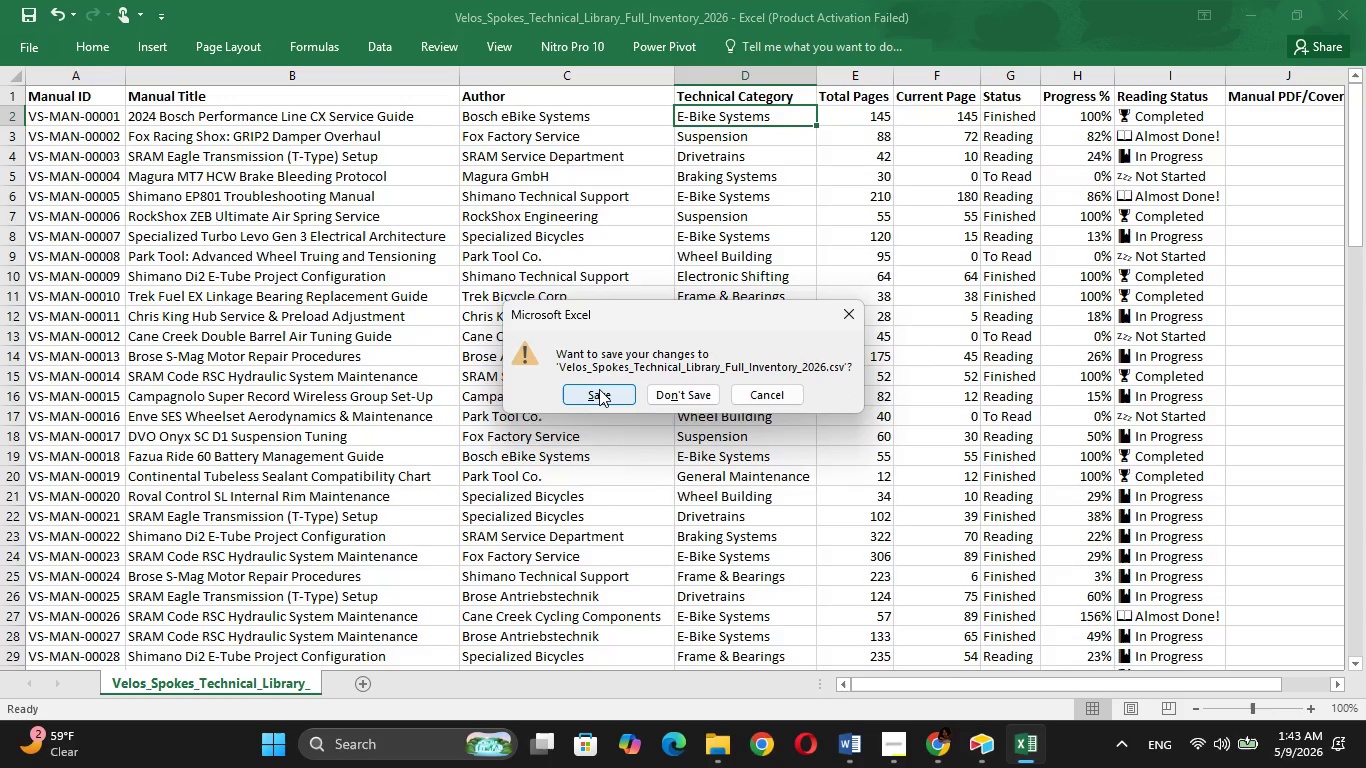 
left_click([599, 389])
 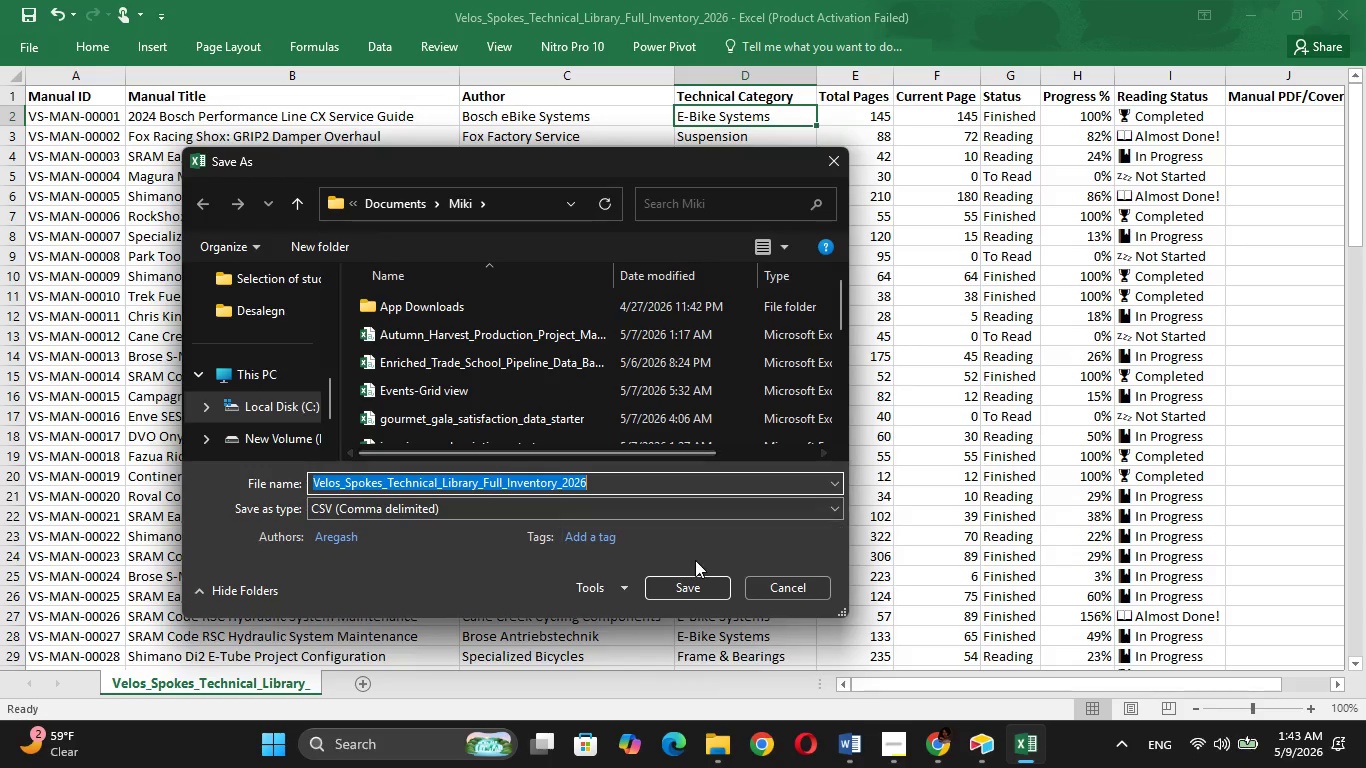 
left_click([702, 590])
 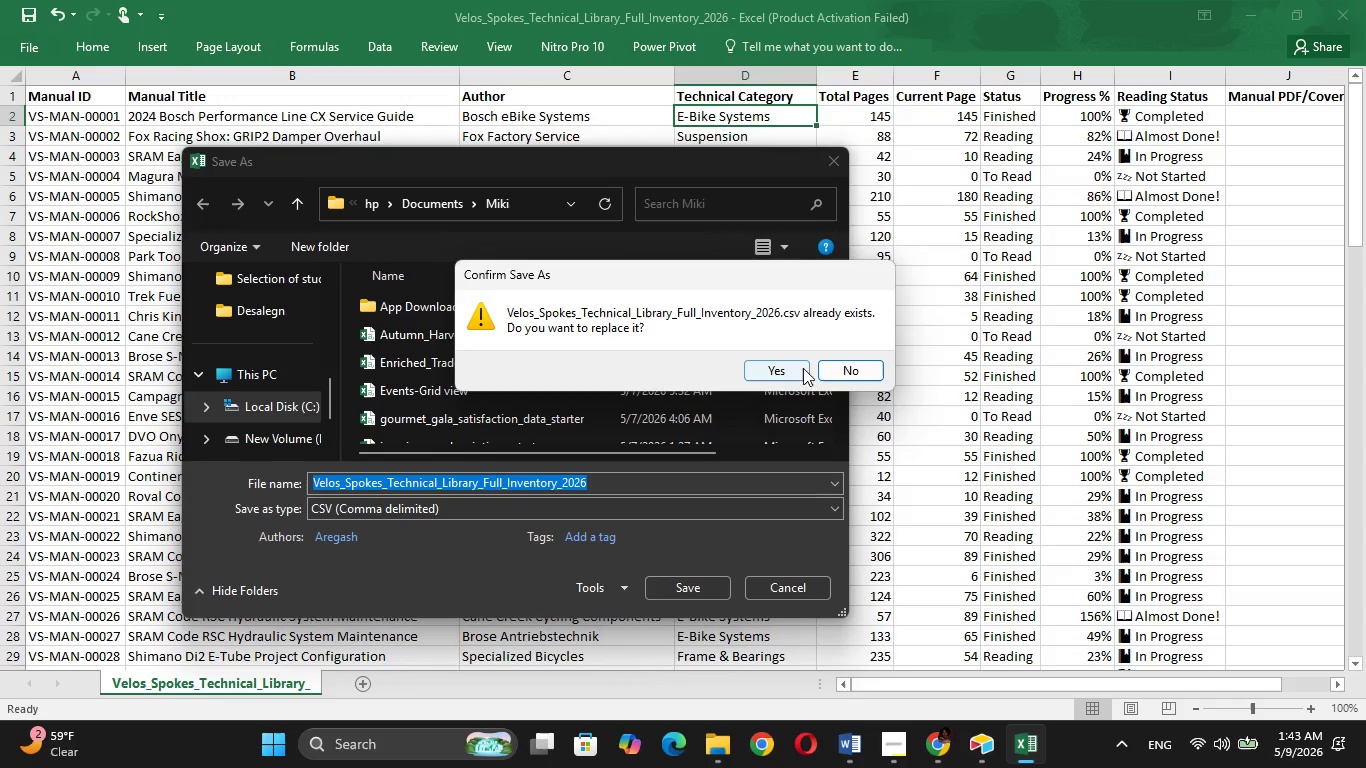 
left_click([784, 367])
 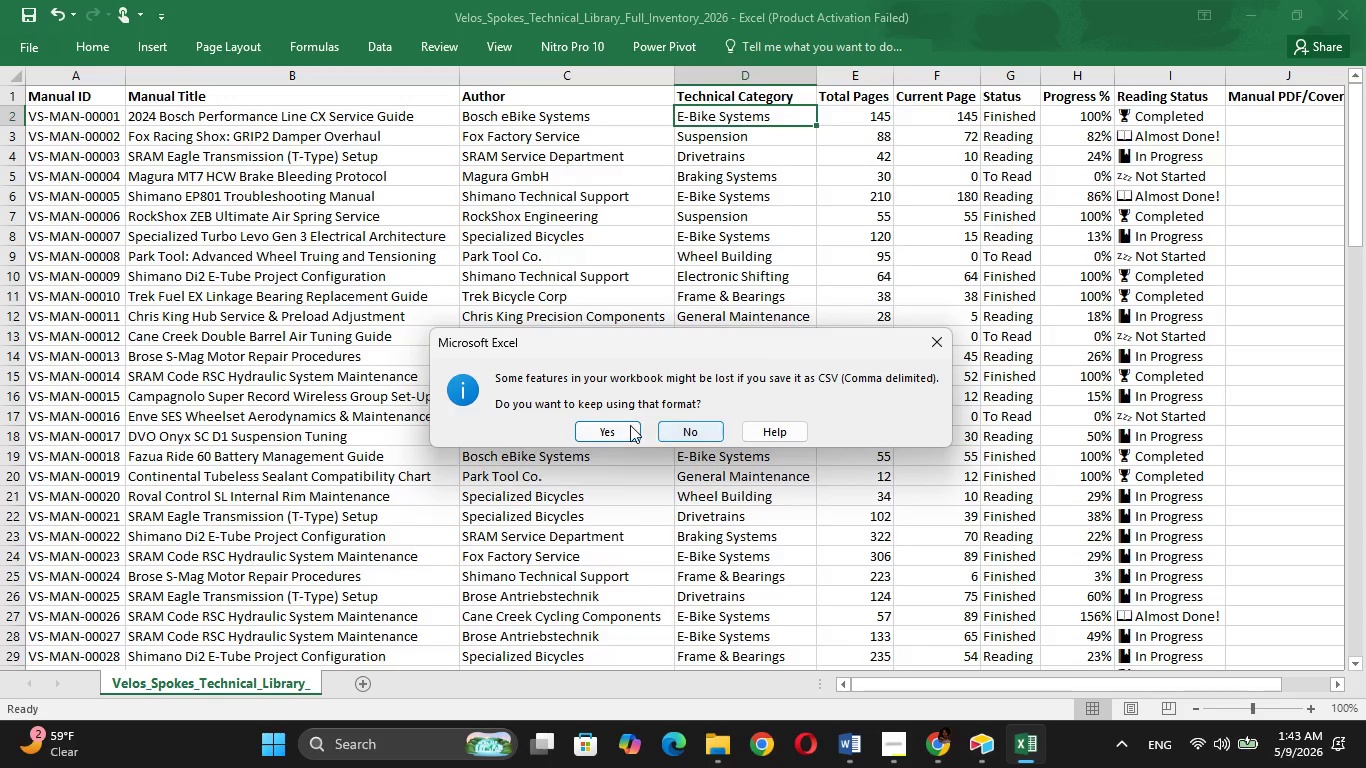 
left_click([625, 427])
 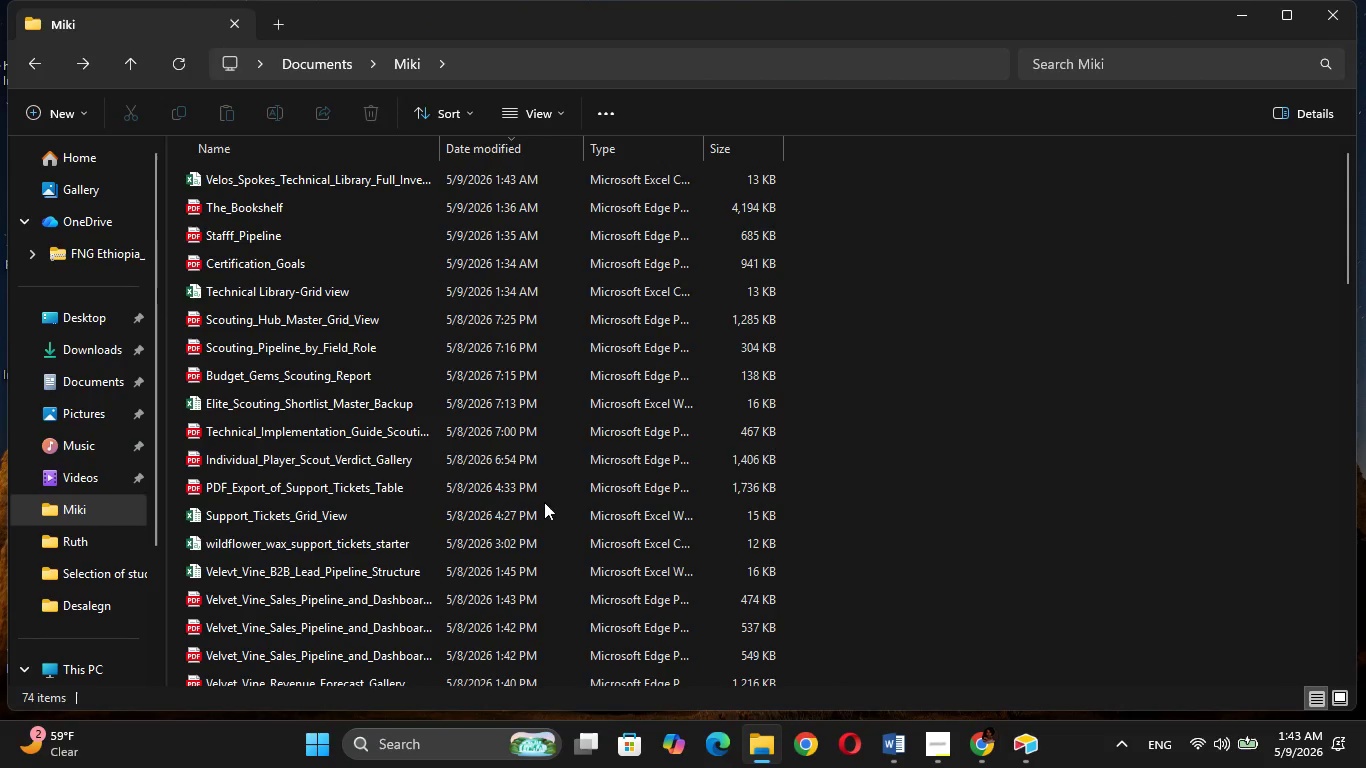 
wait(6.35)
 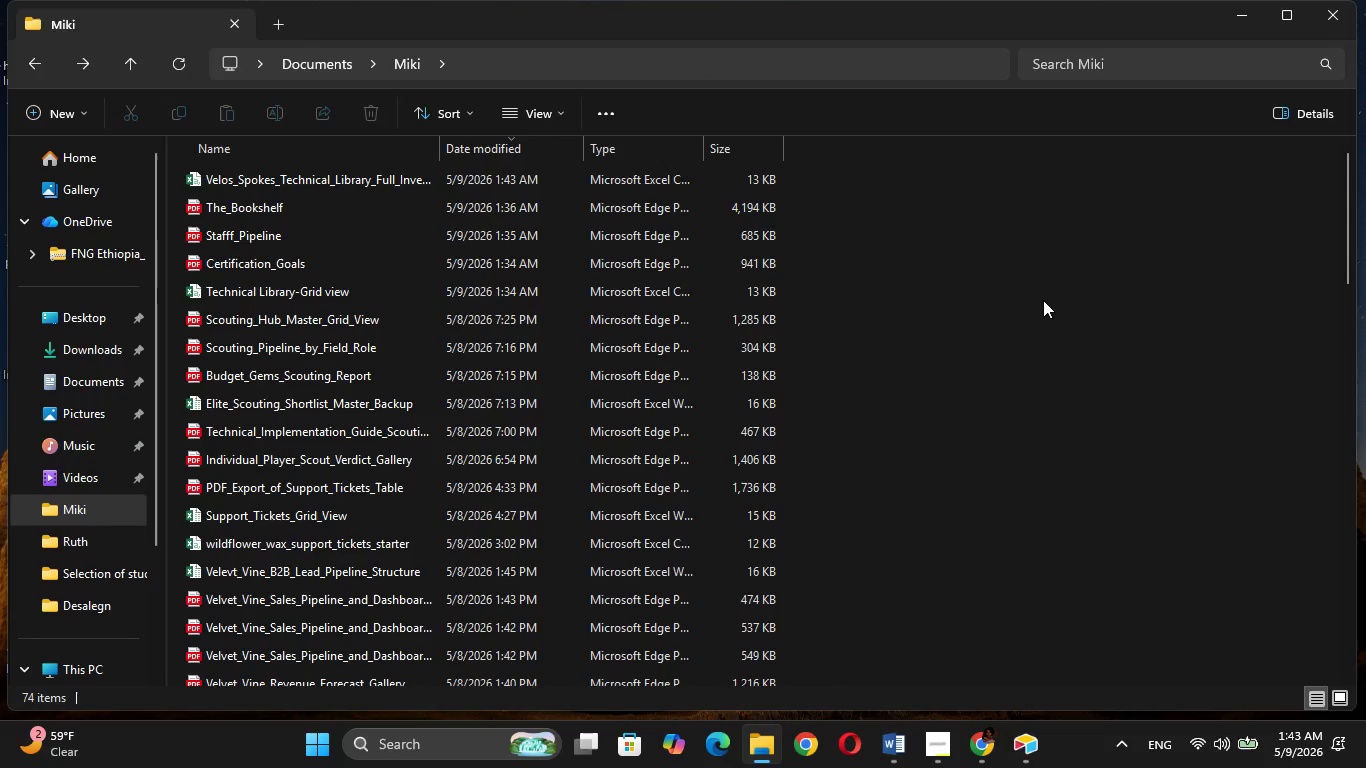 
mouse_move([221, 249])
 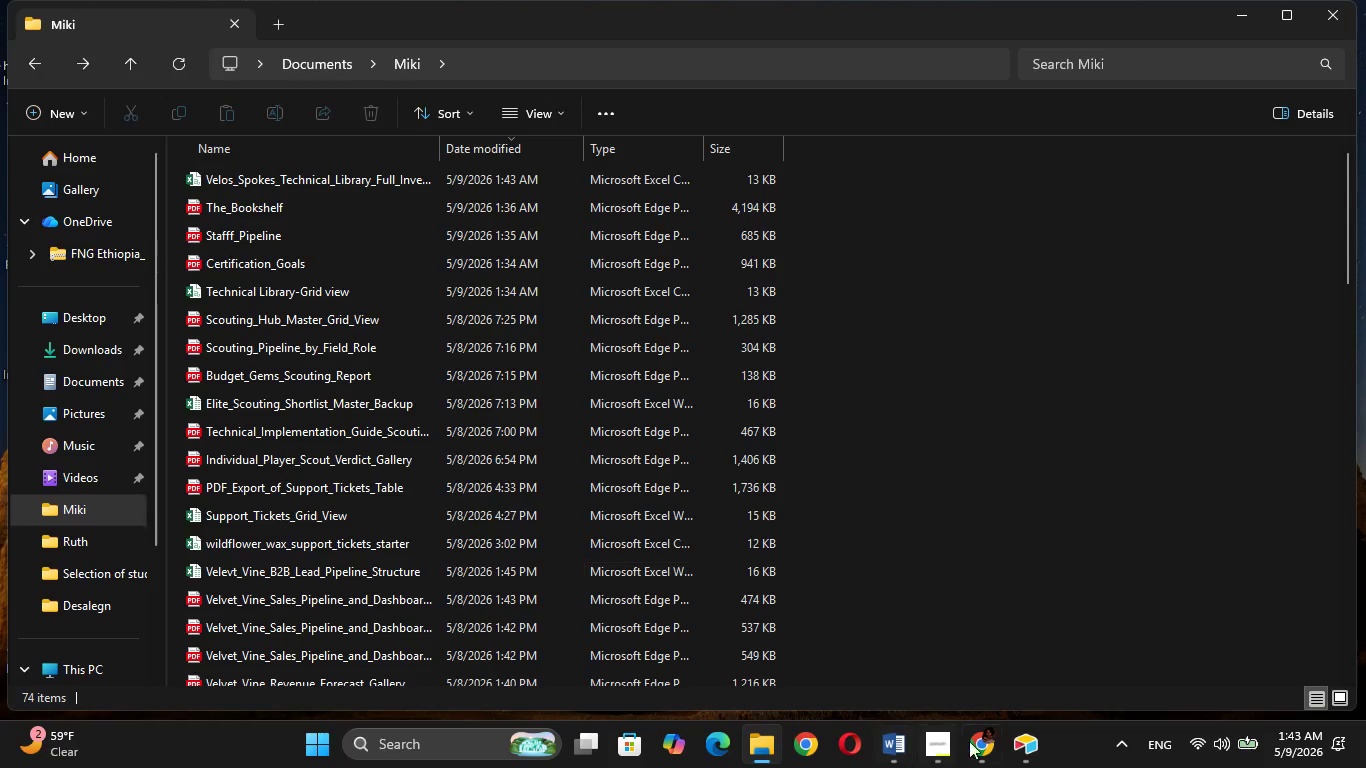 
left_click([1026, 756])
 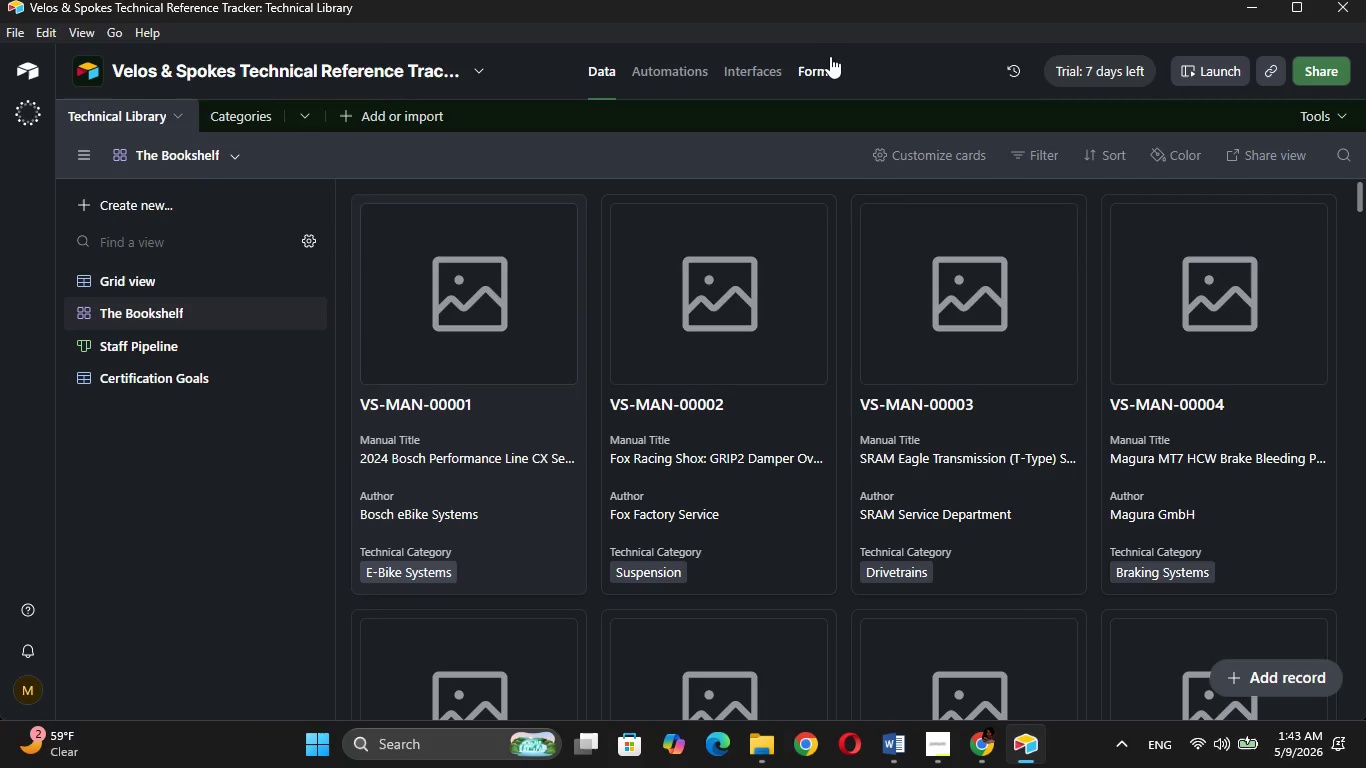 
left_click([1248, 1])
 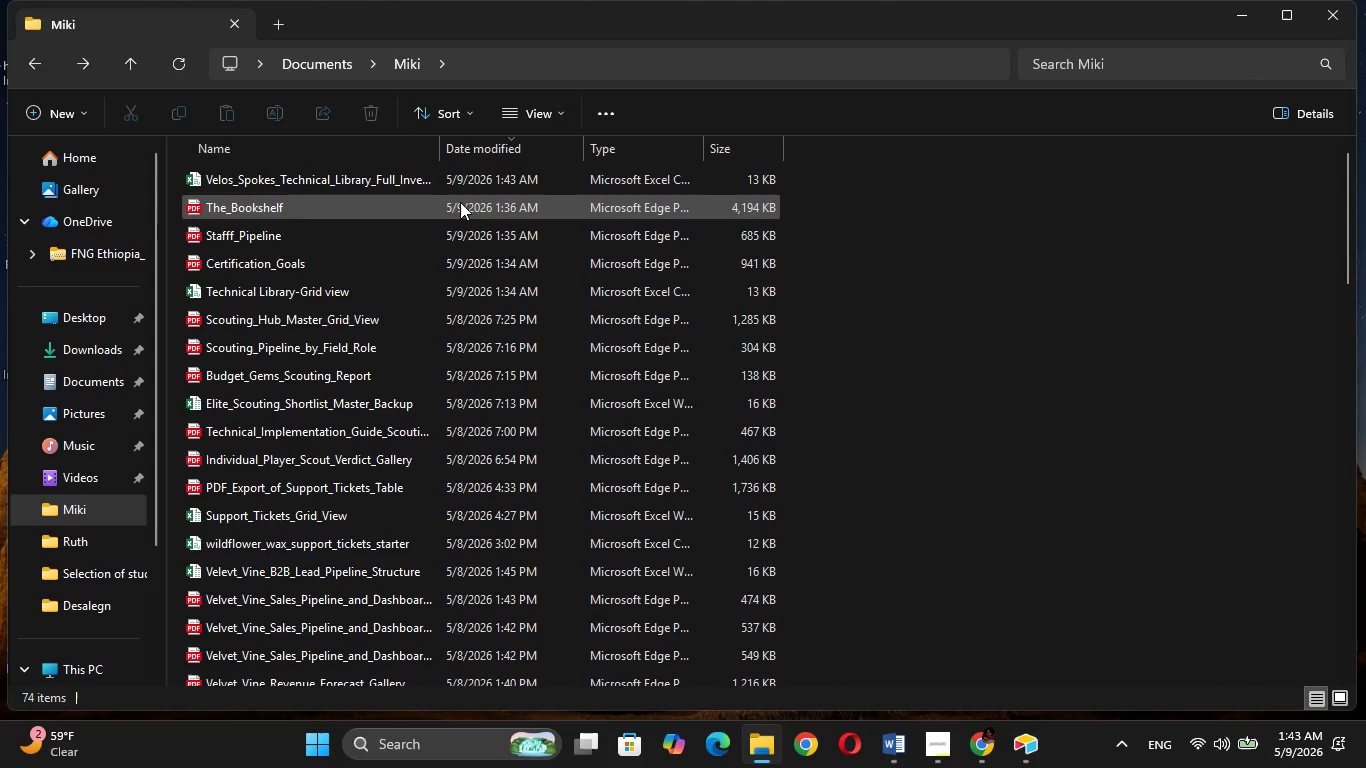 
left_click([374, 209])
 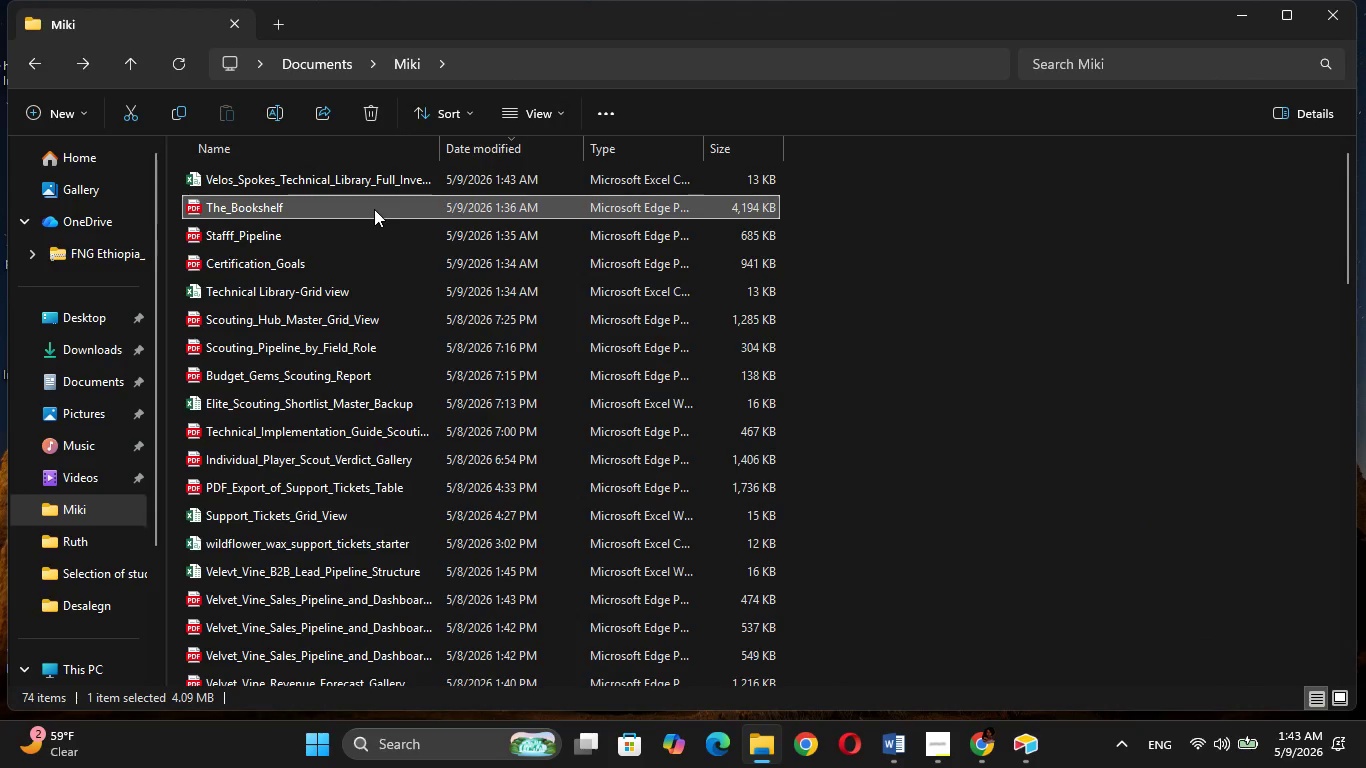 
right_click([374, 209])
 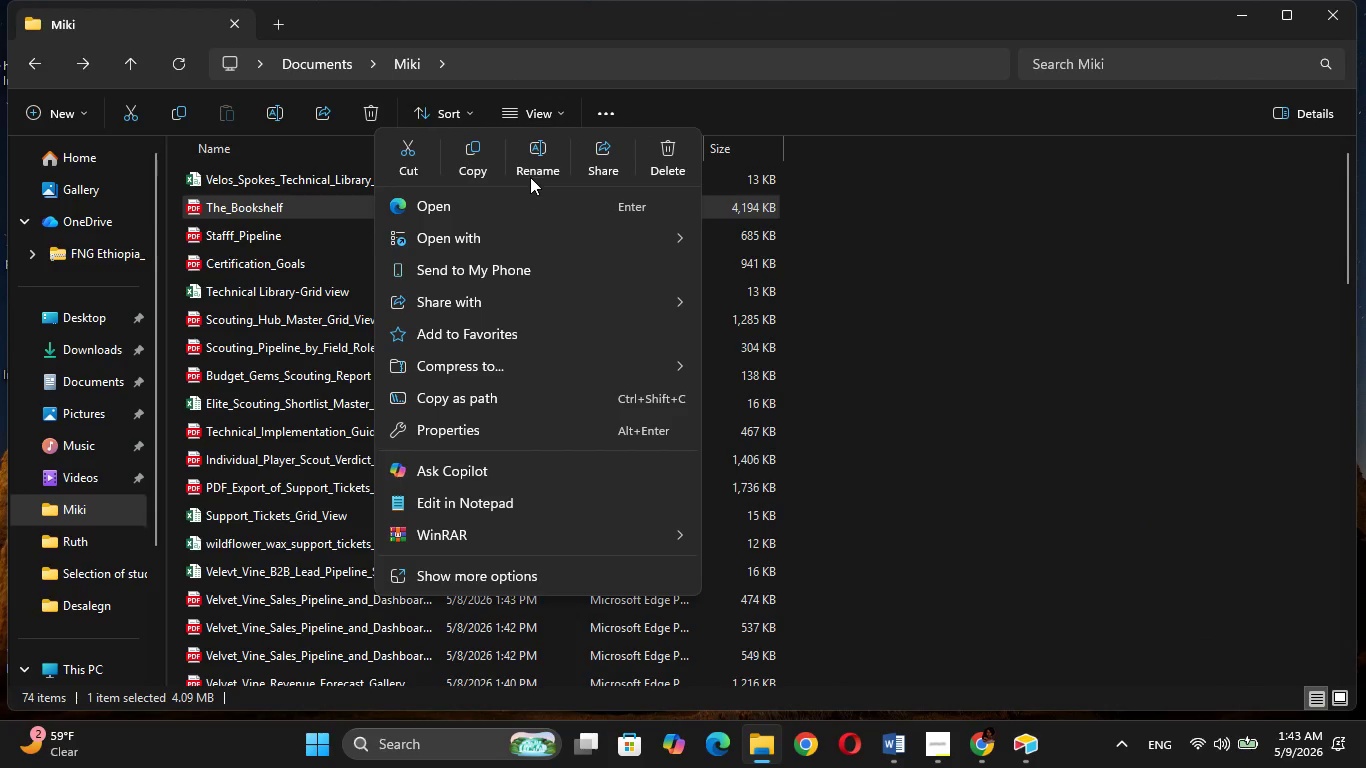 
left_click([543, 154])
 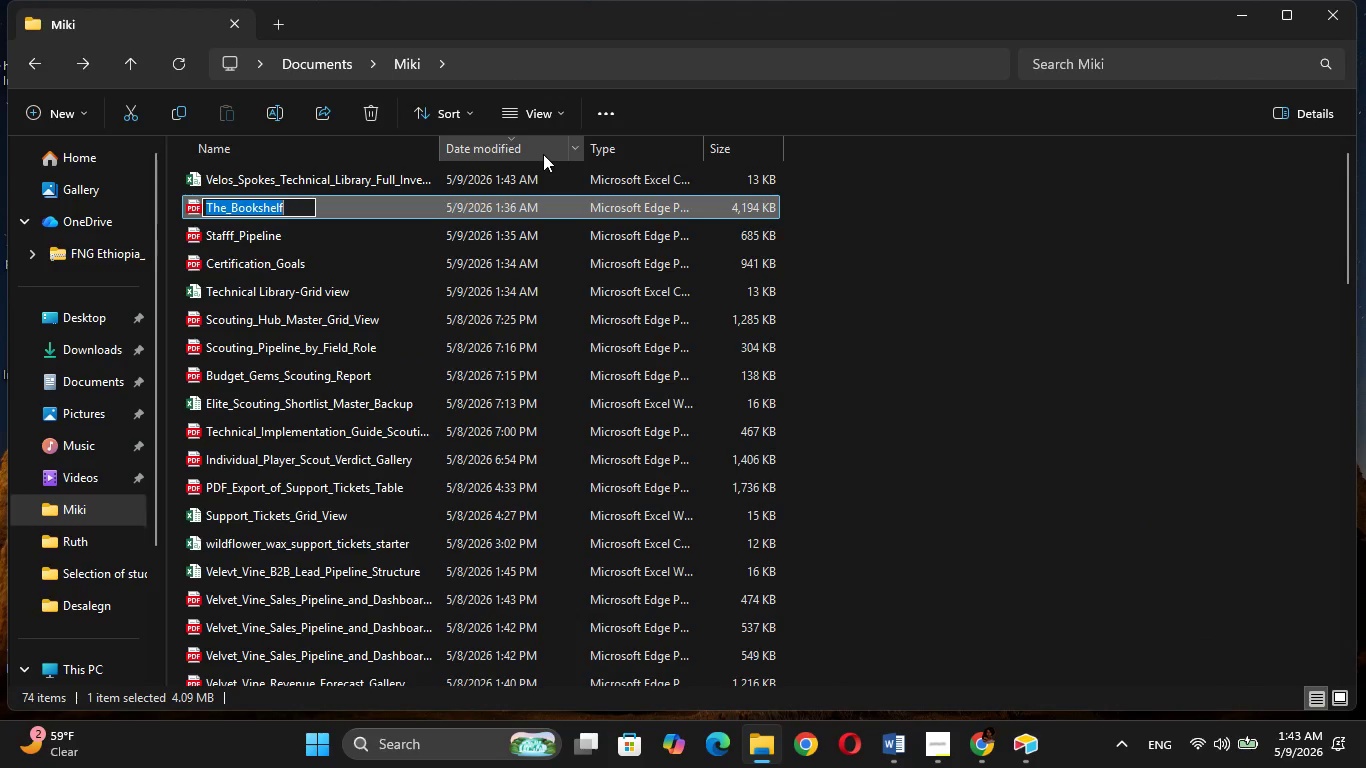 
key(Backspace)
type(Velos)
 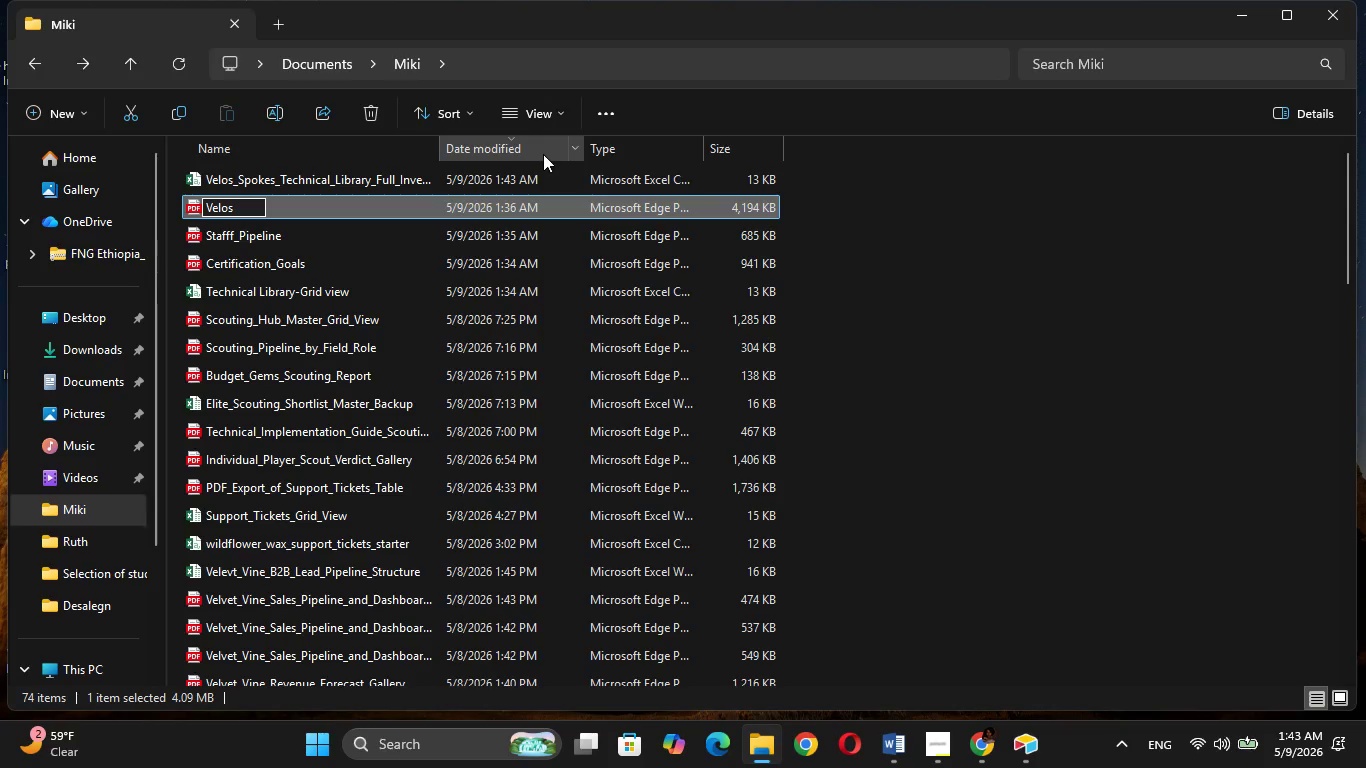 
wait(5.03)
 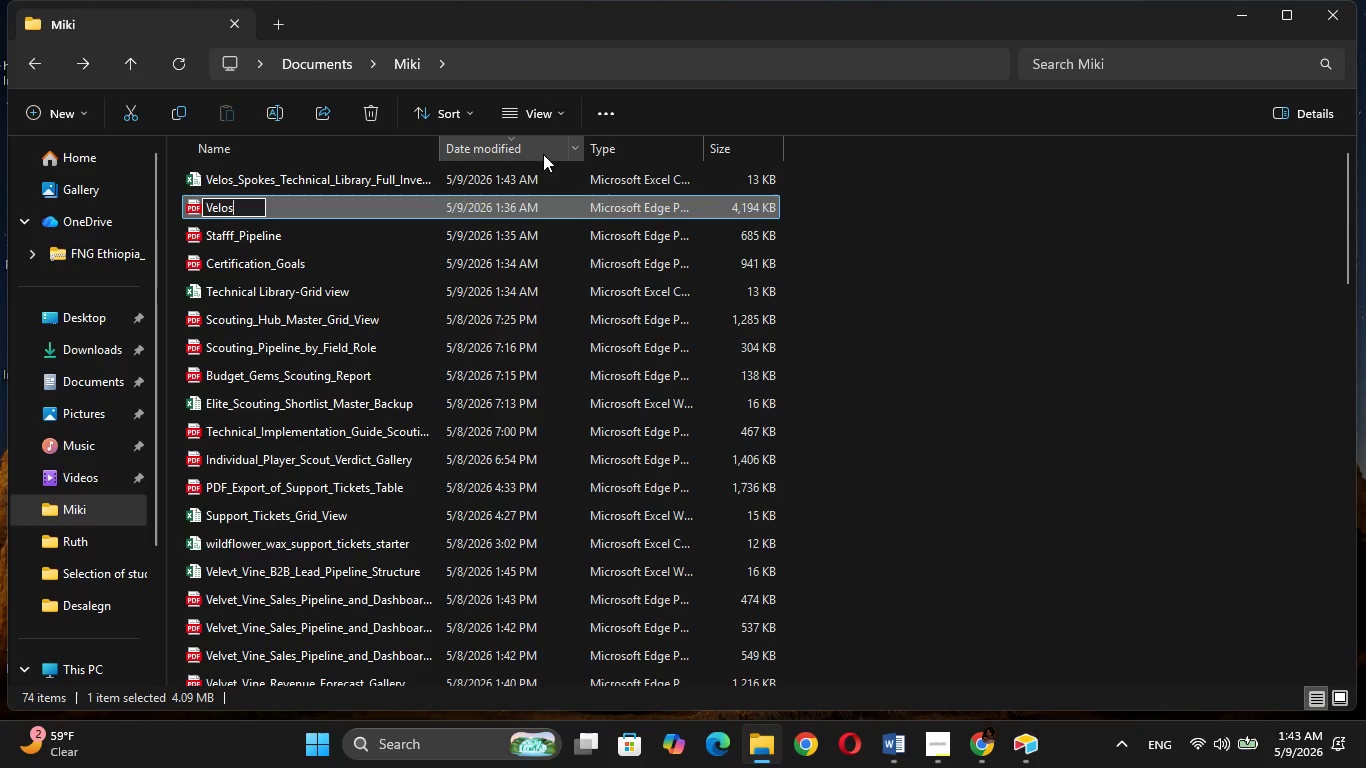 
key(Shift+Minus)
 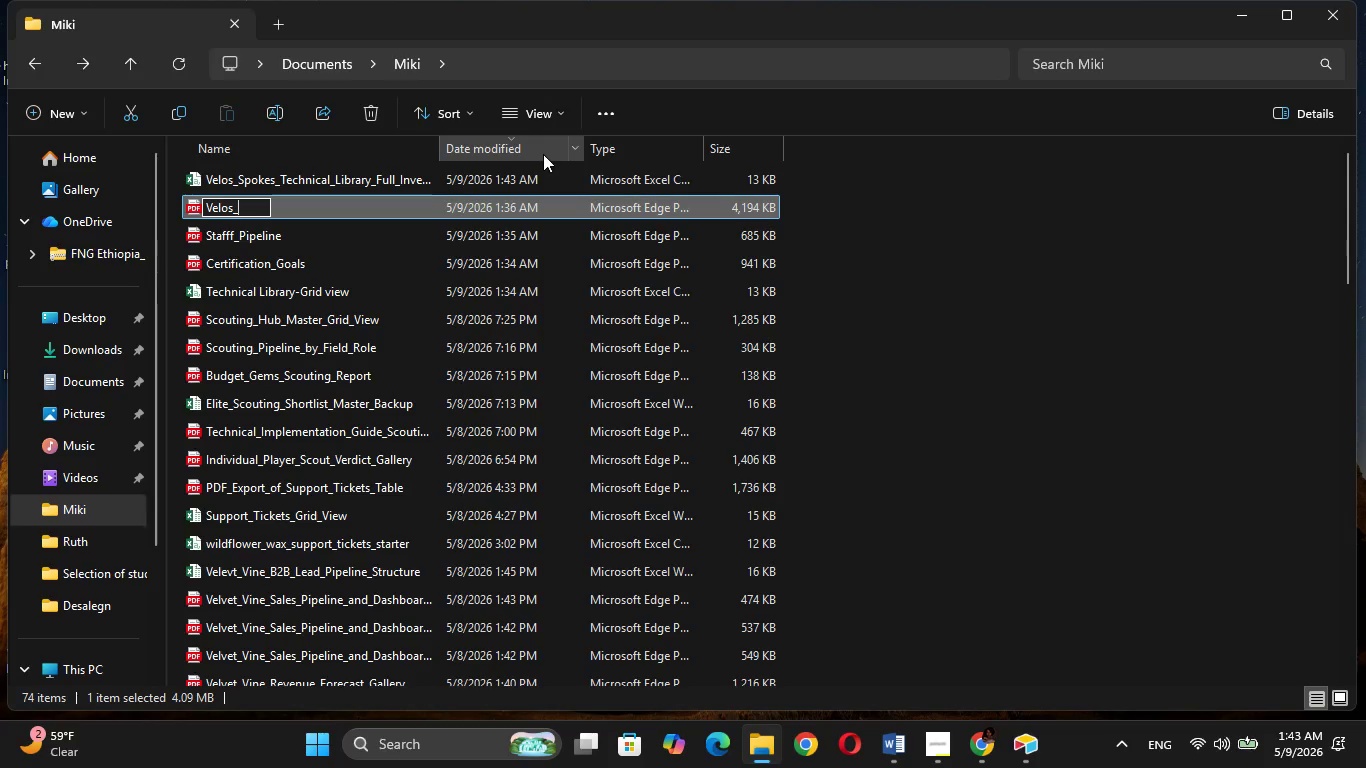 
type(Spoles)
key(Backspace)
key(Backspace)
key(Backspace)
key(Backspace)
type(okes)
 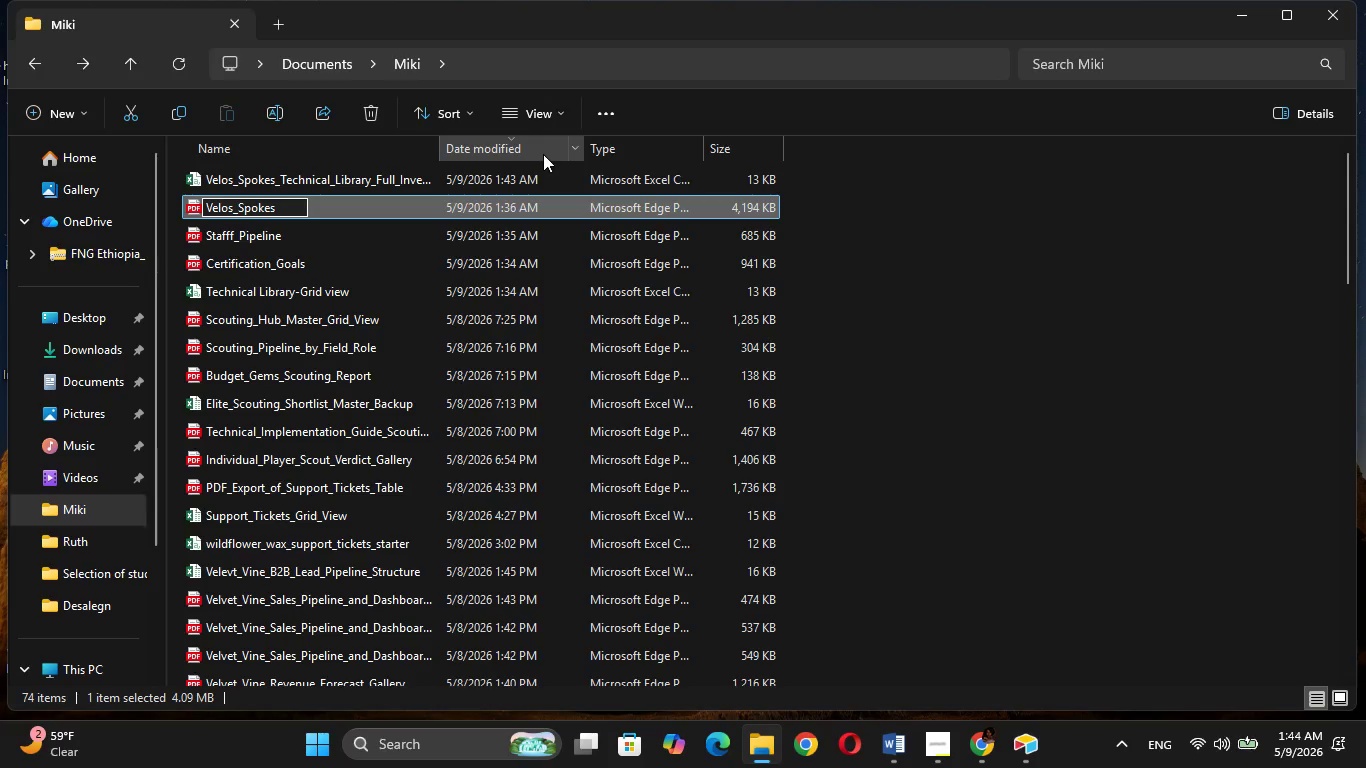 
wait(5.95)
 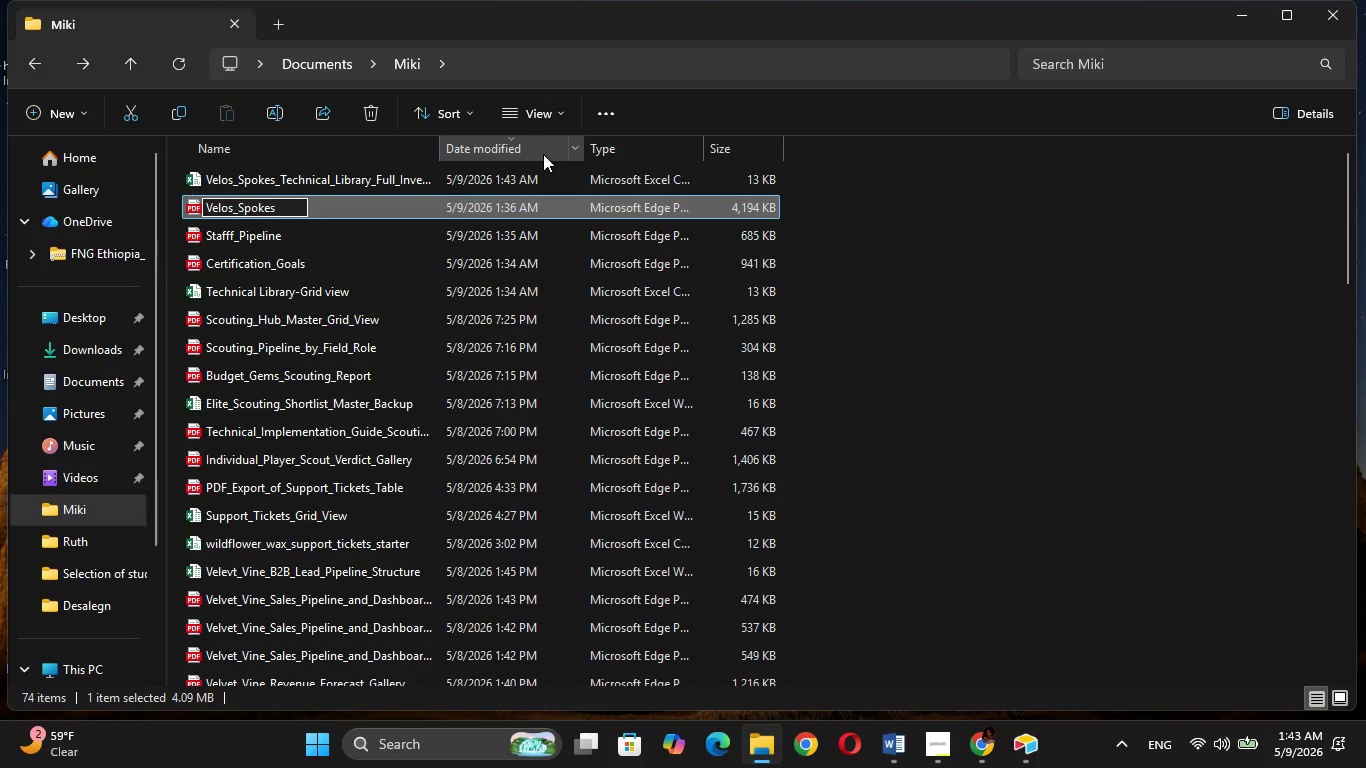 
type(_Manual_Bookshelf)
 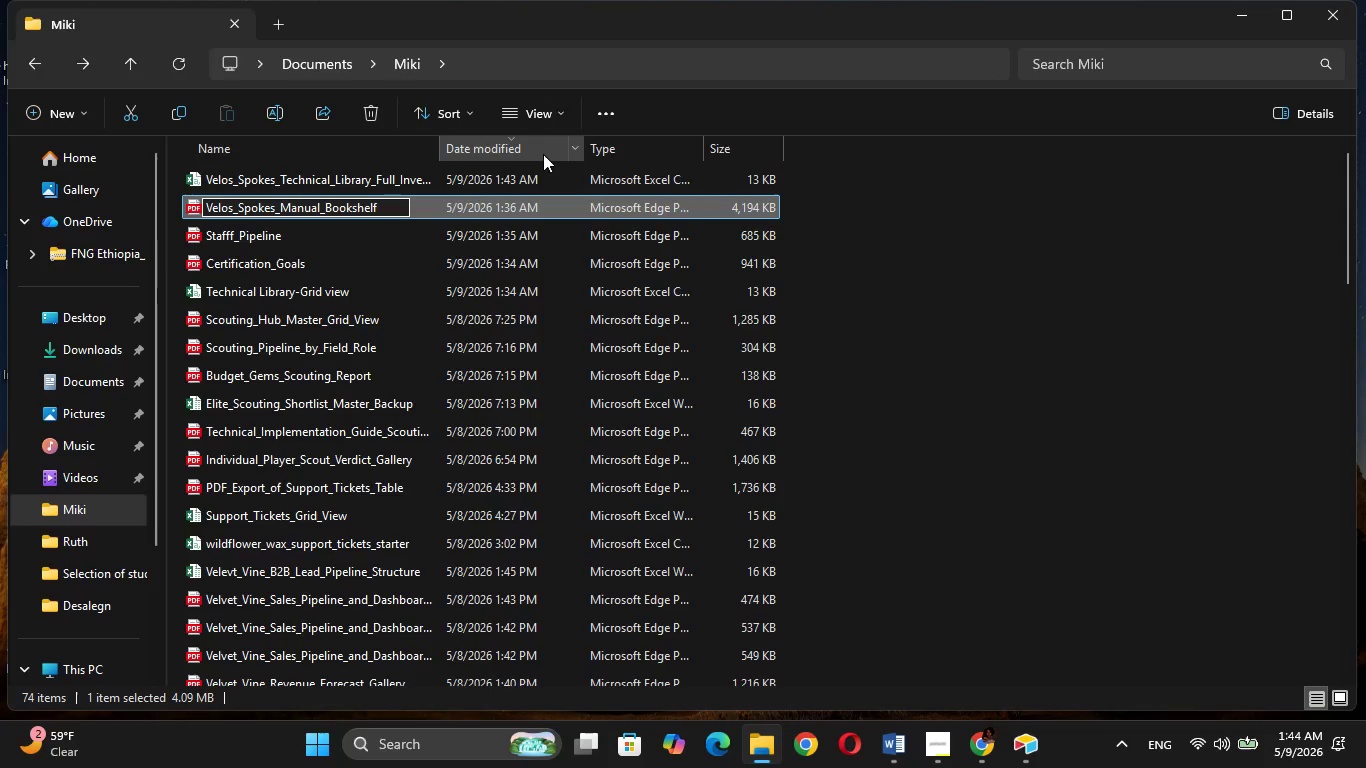 
type(_Visual_Reference)
 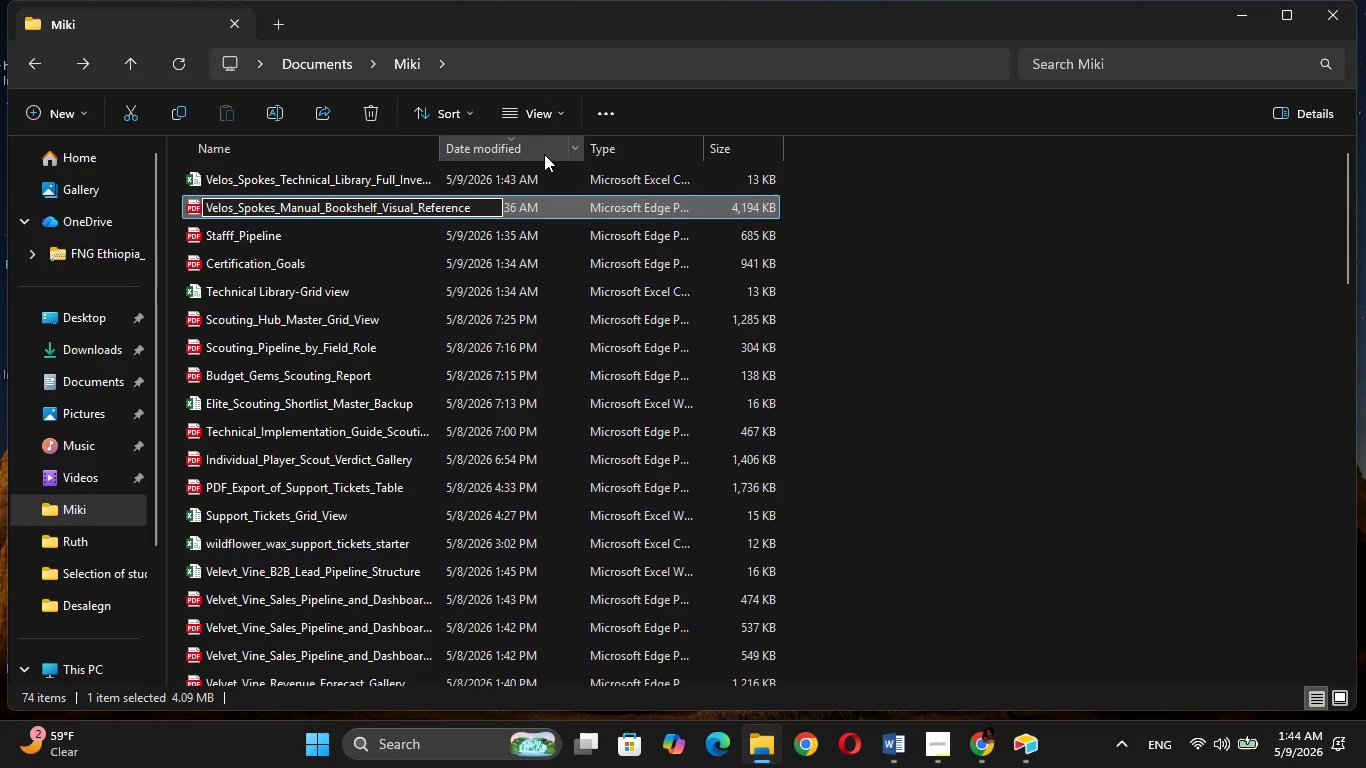 
wait(7.49)
 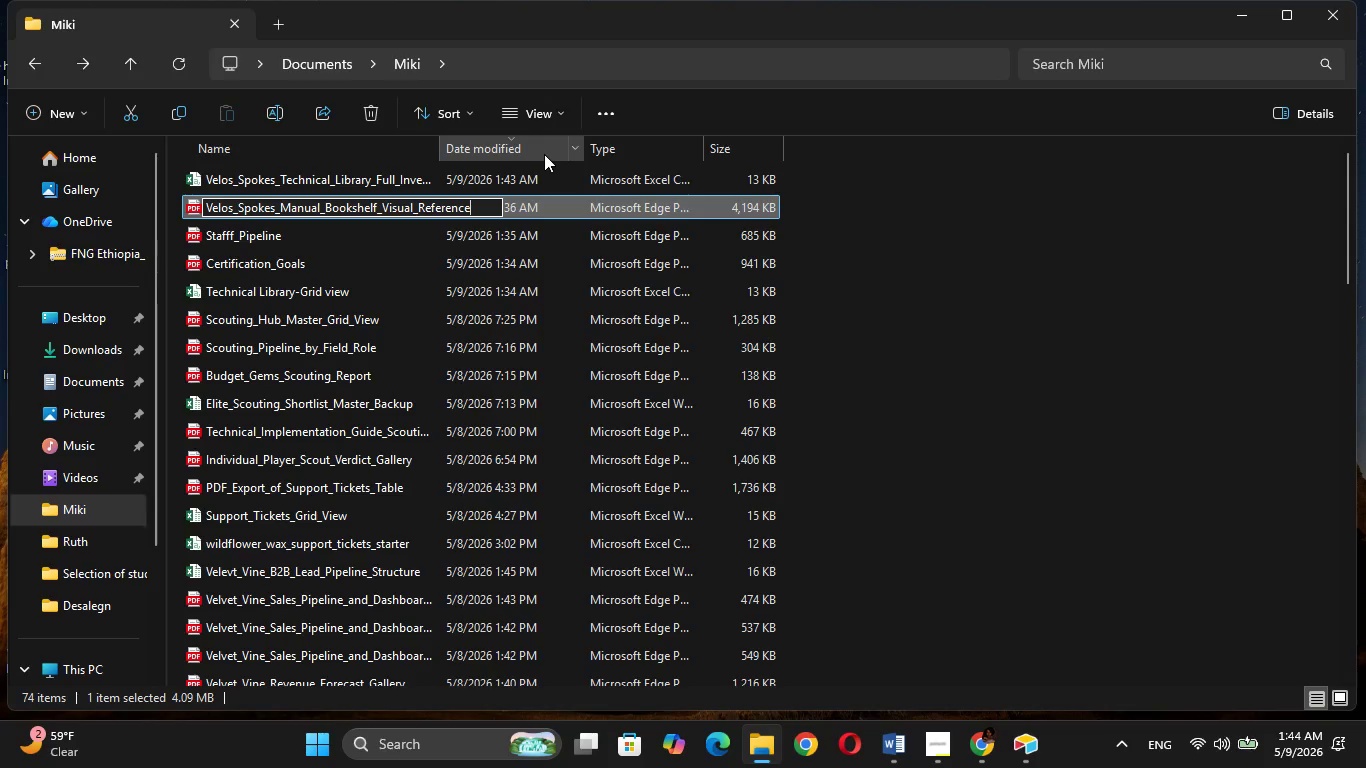 
left_click([862, 241])
 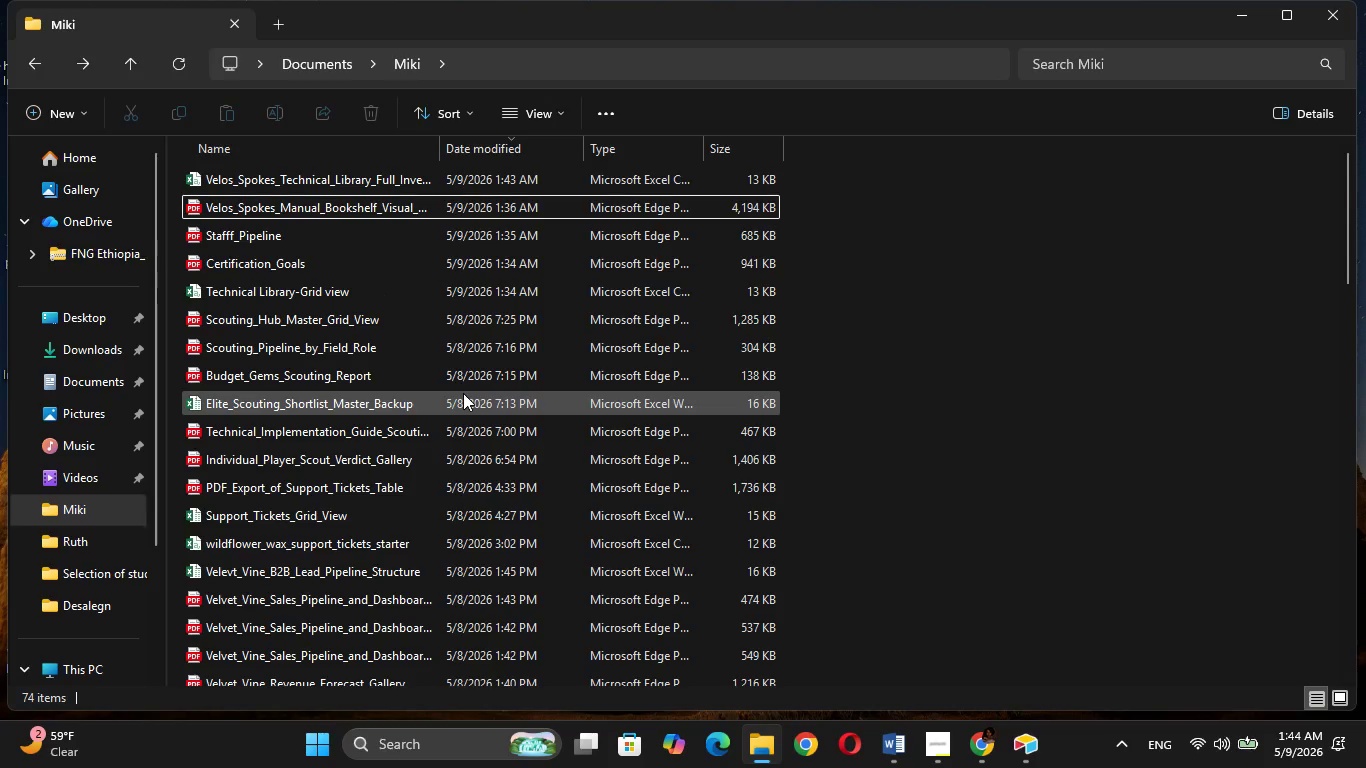 
wait(9.59)
 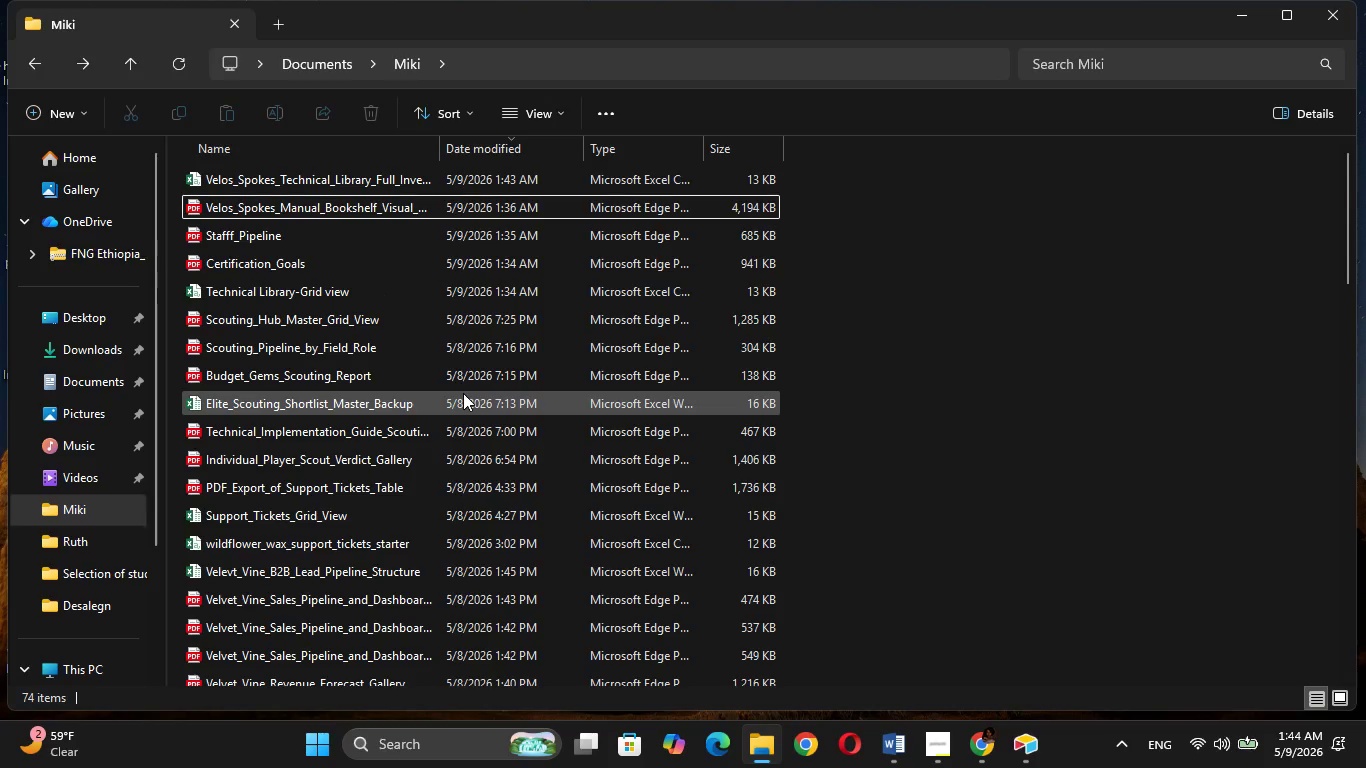 
left_click([354, 235])
 